 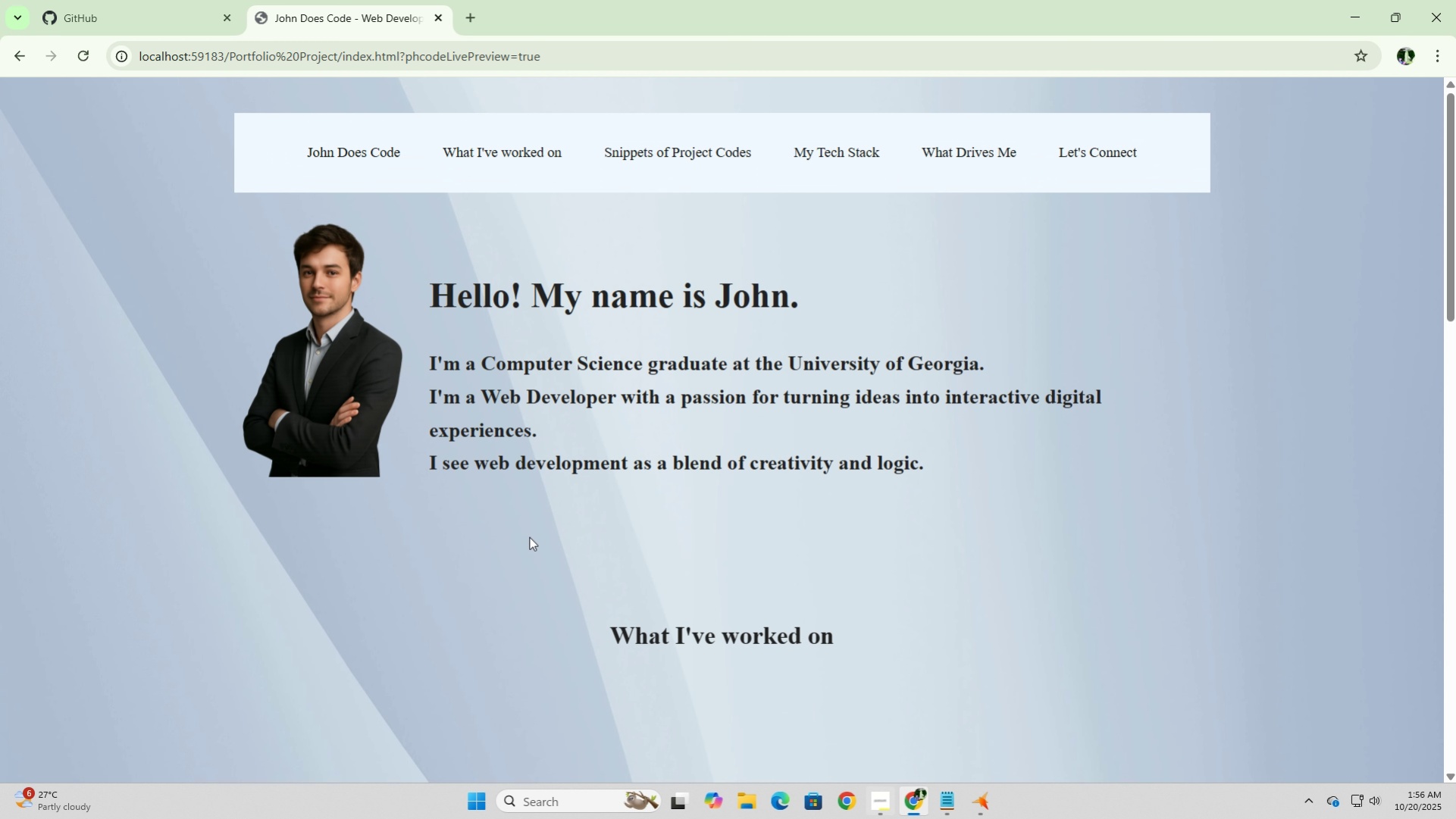 
scroll: coordinate [435, 492], scroll_direction: down, amount: 13.0
 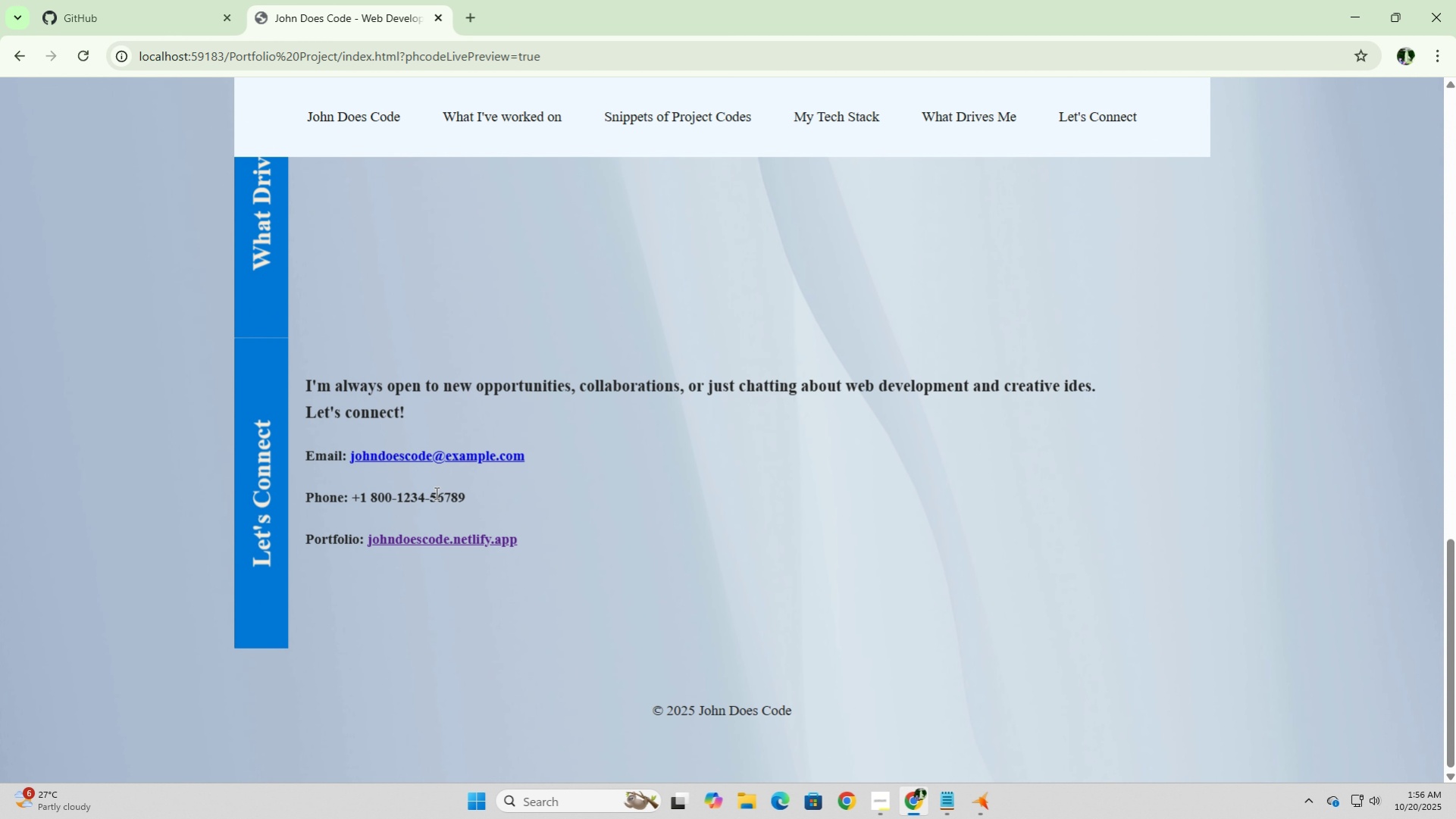 
scroll: coordinate [435, 492], scroll_direction: up, amount: 11.0
 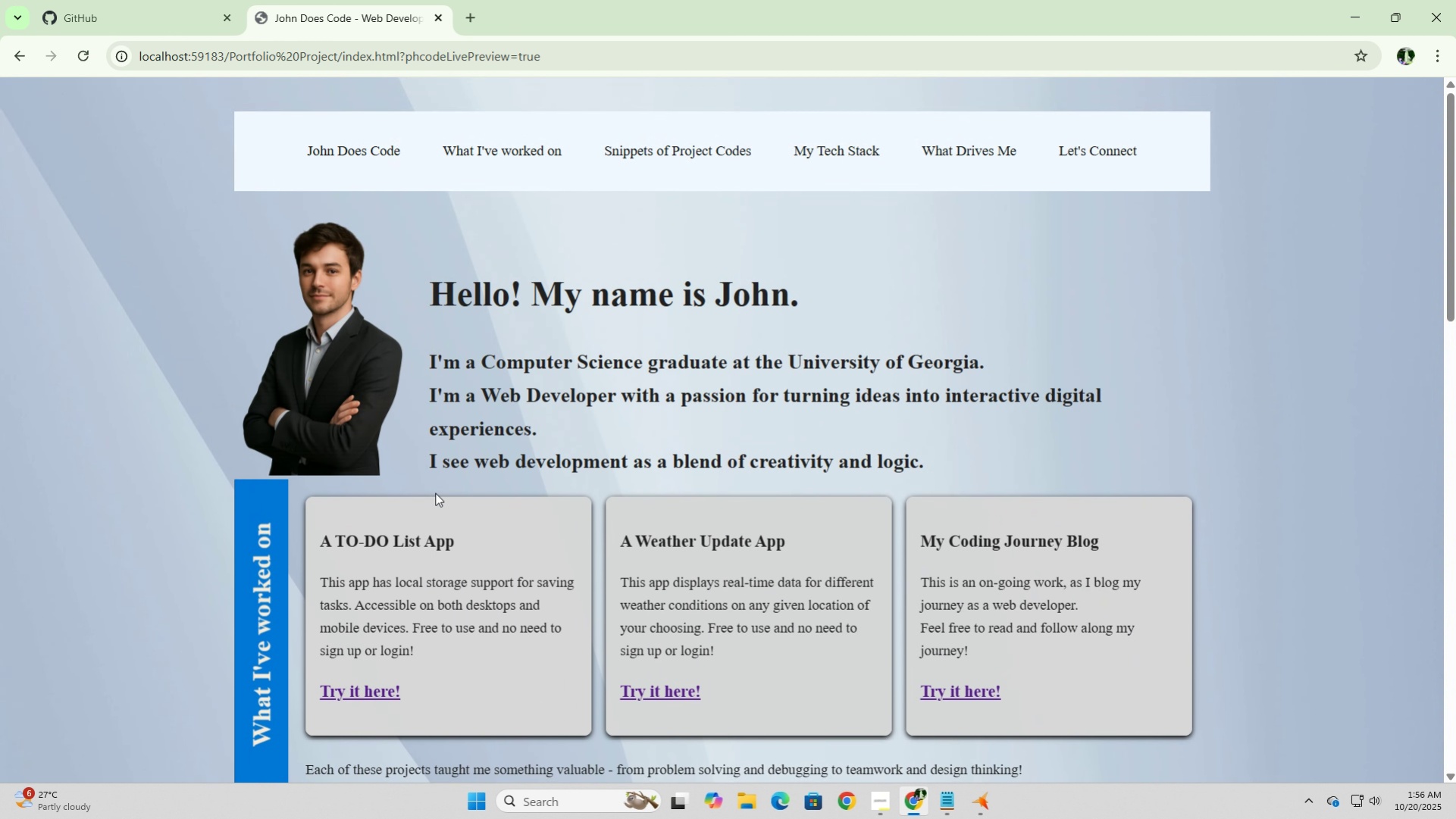 
scroll: coordinate [435, 492], scroll_direction: down, amount: 6.0
 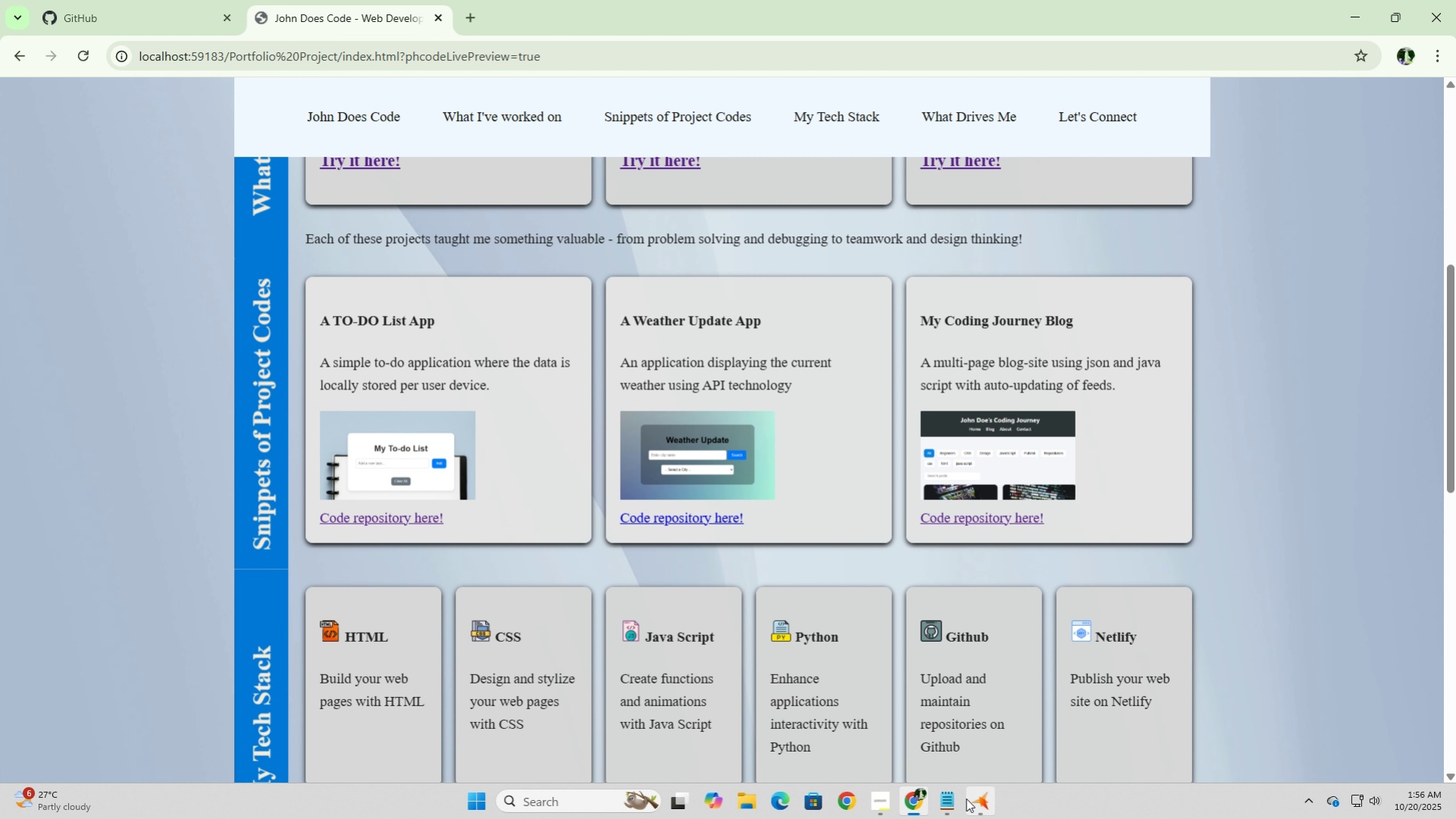 
left_click([984, 806])
 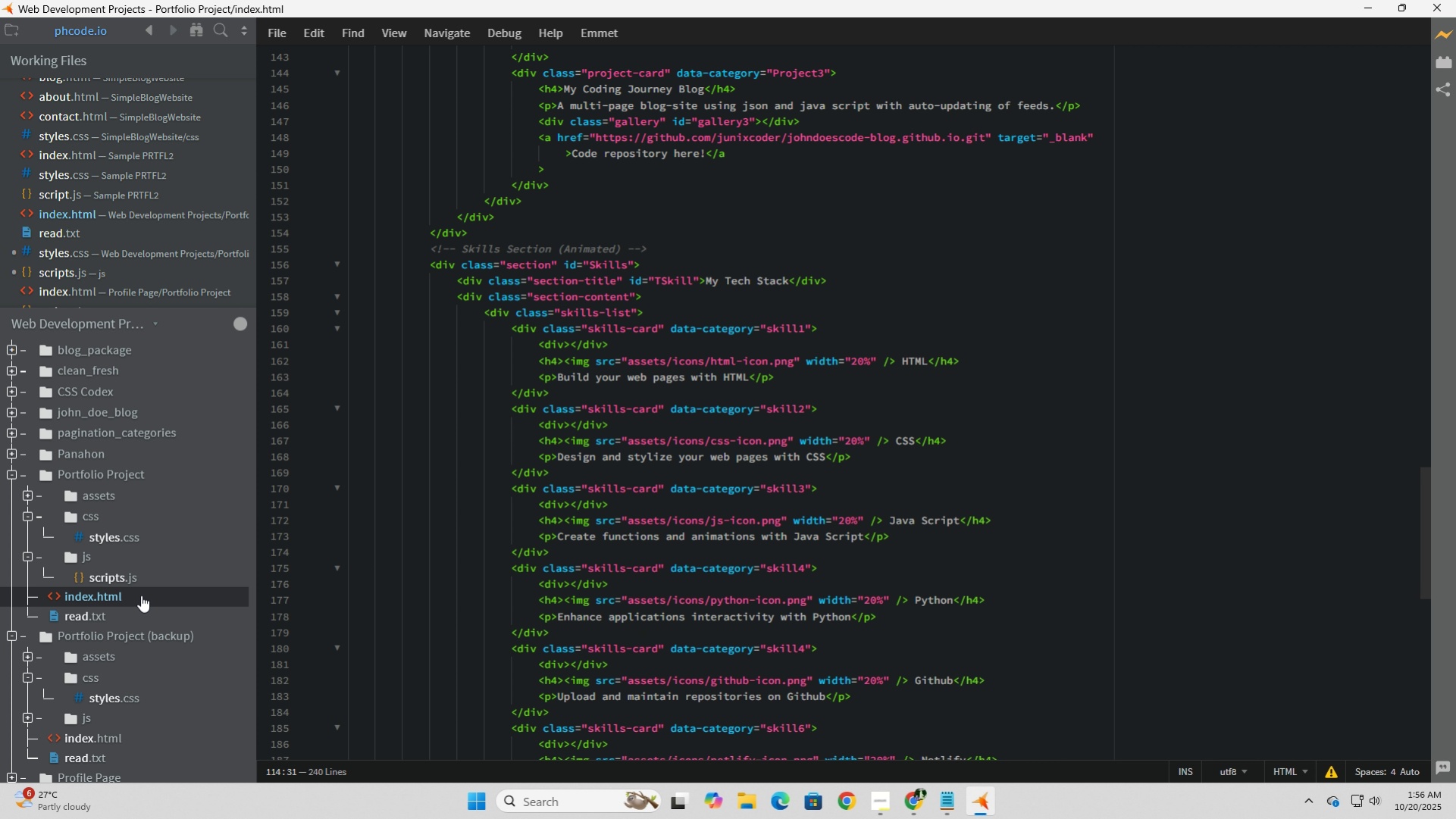 
left_click([125, 578])
 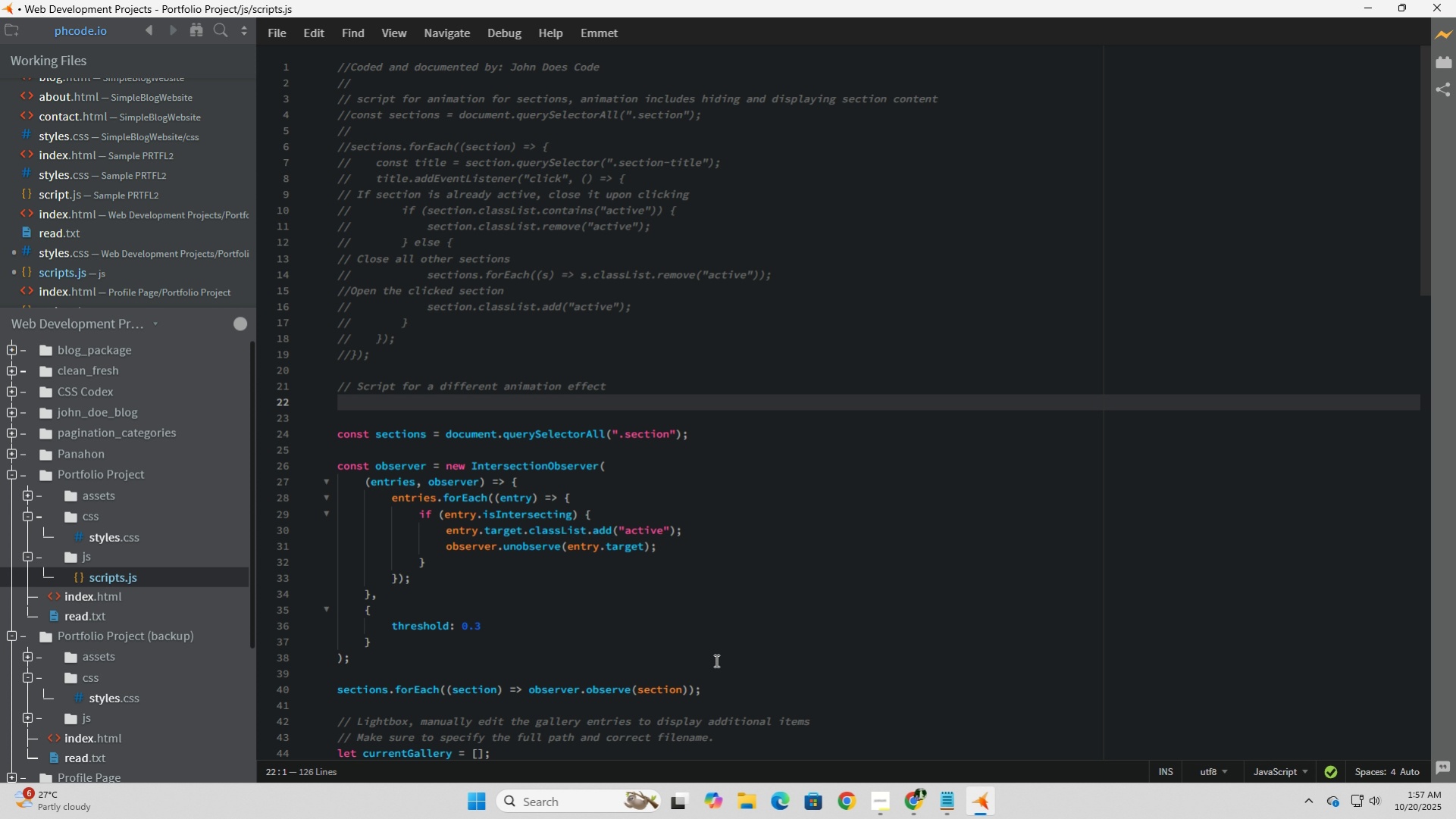 
wait(16.27)
 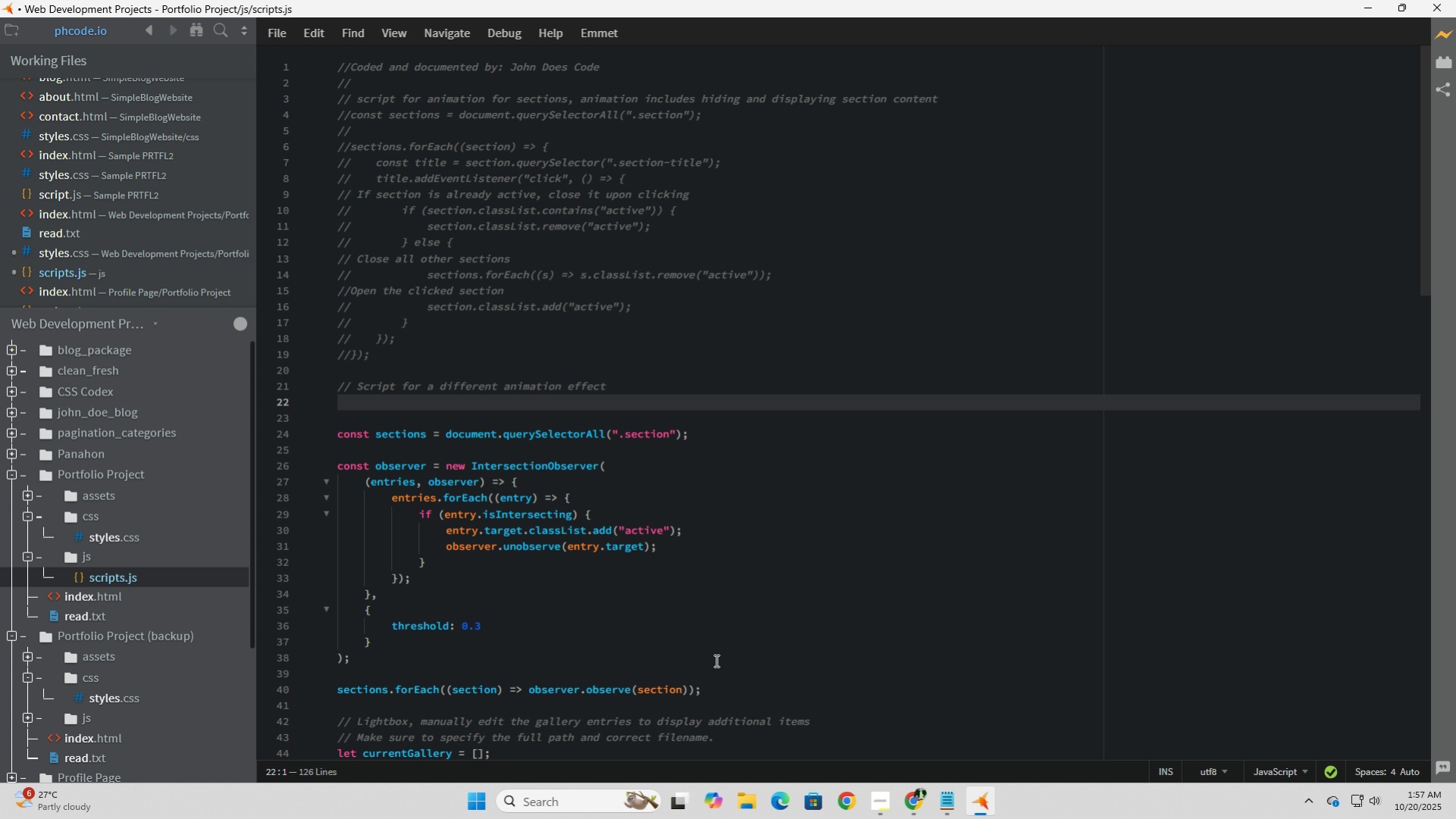 
scroll: coordinate [719, 647], scroll_direction: down, amount: 1.0
 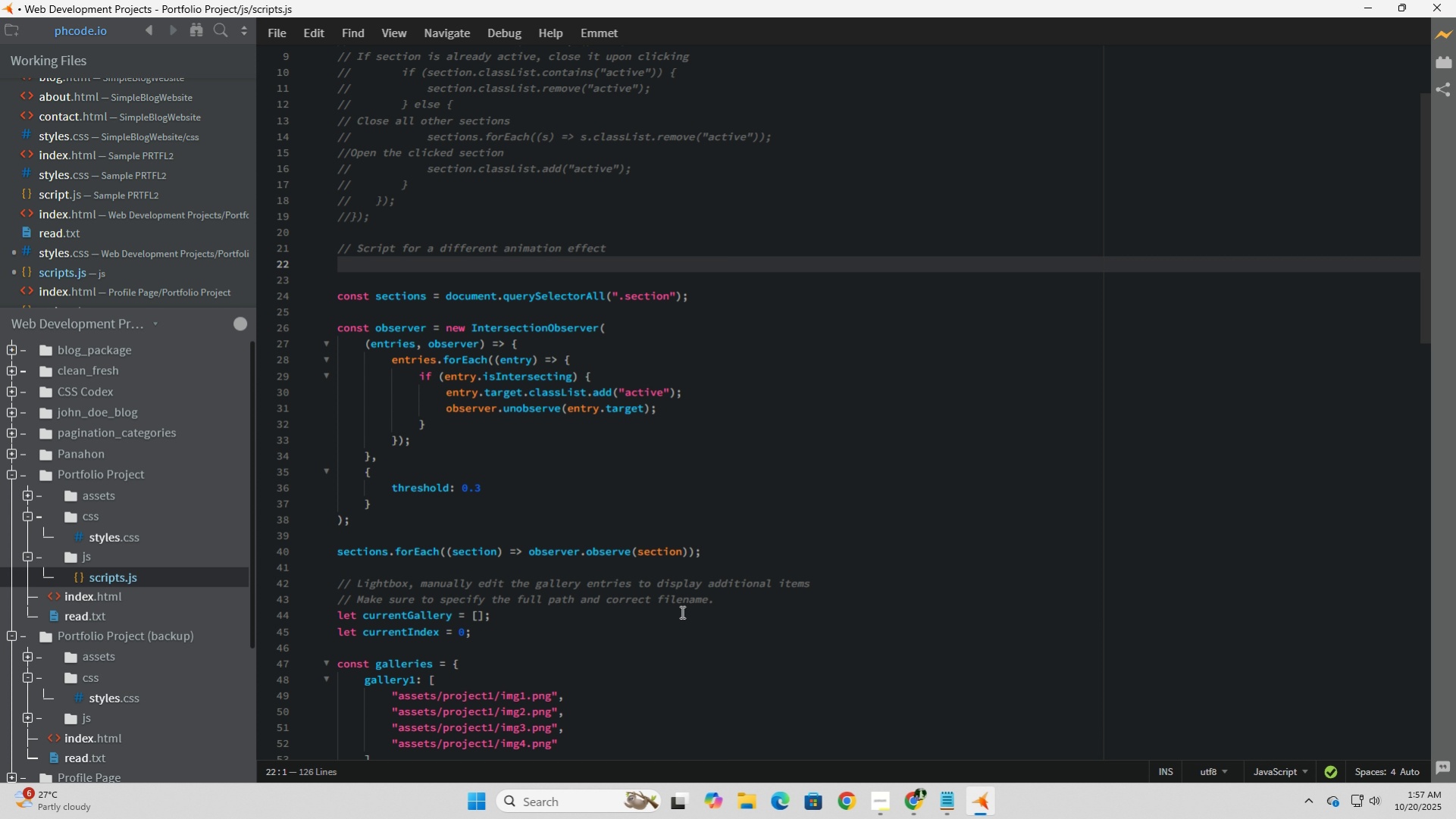 
wait(8.24)
 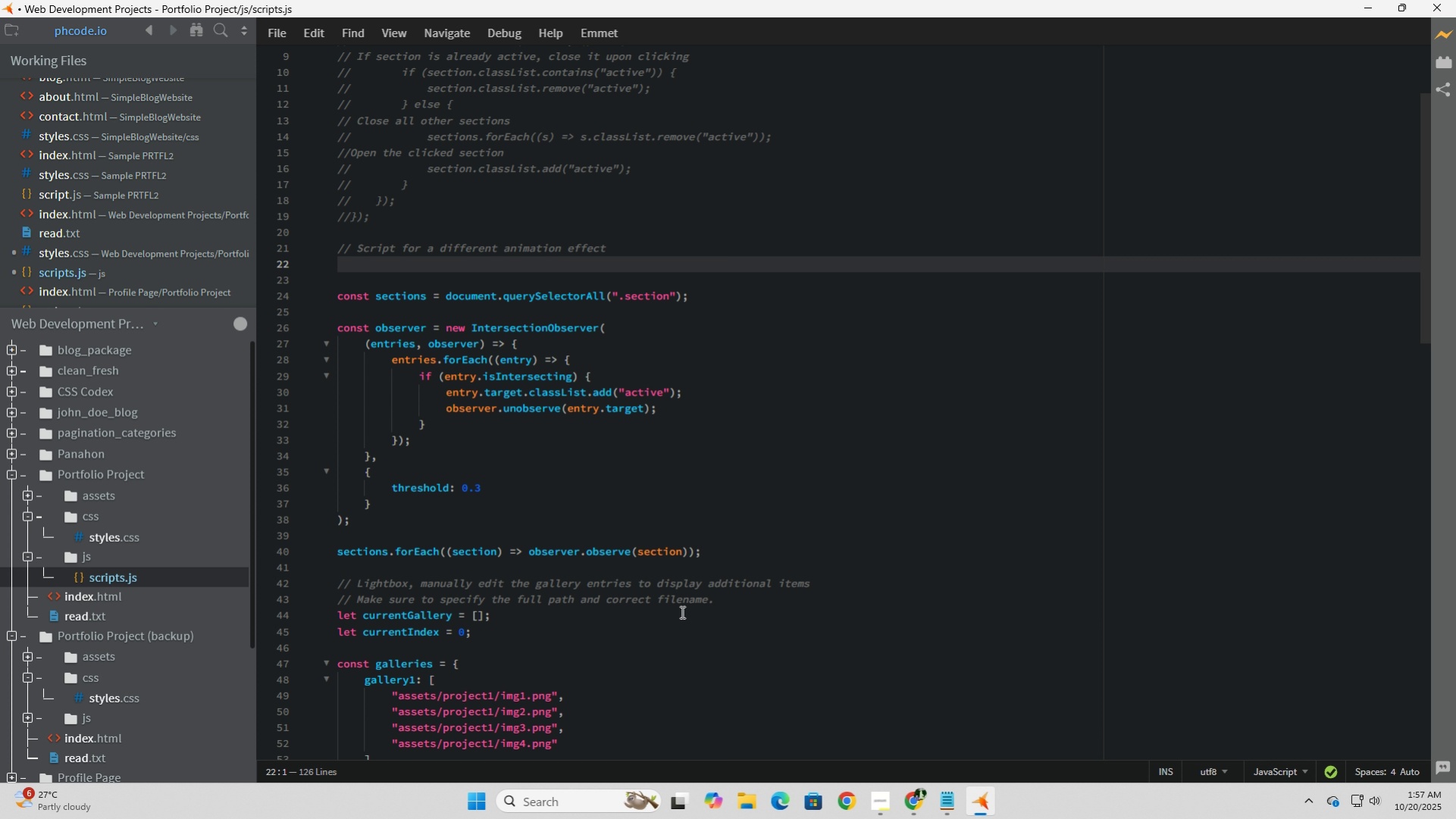 
left_click([522, 358])
 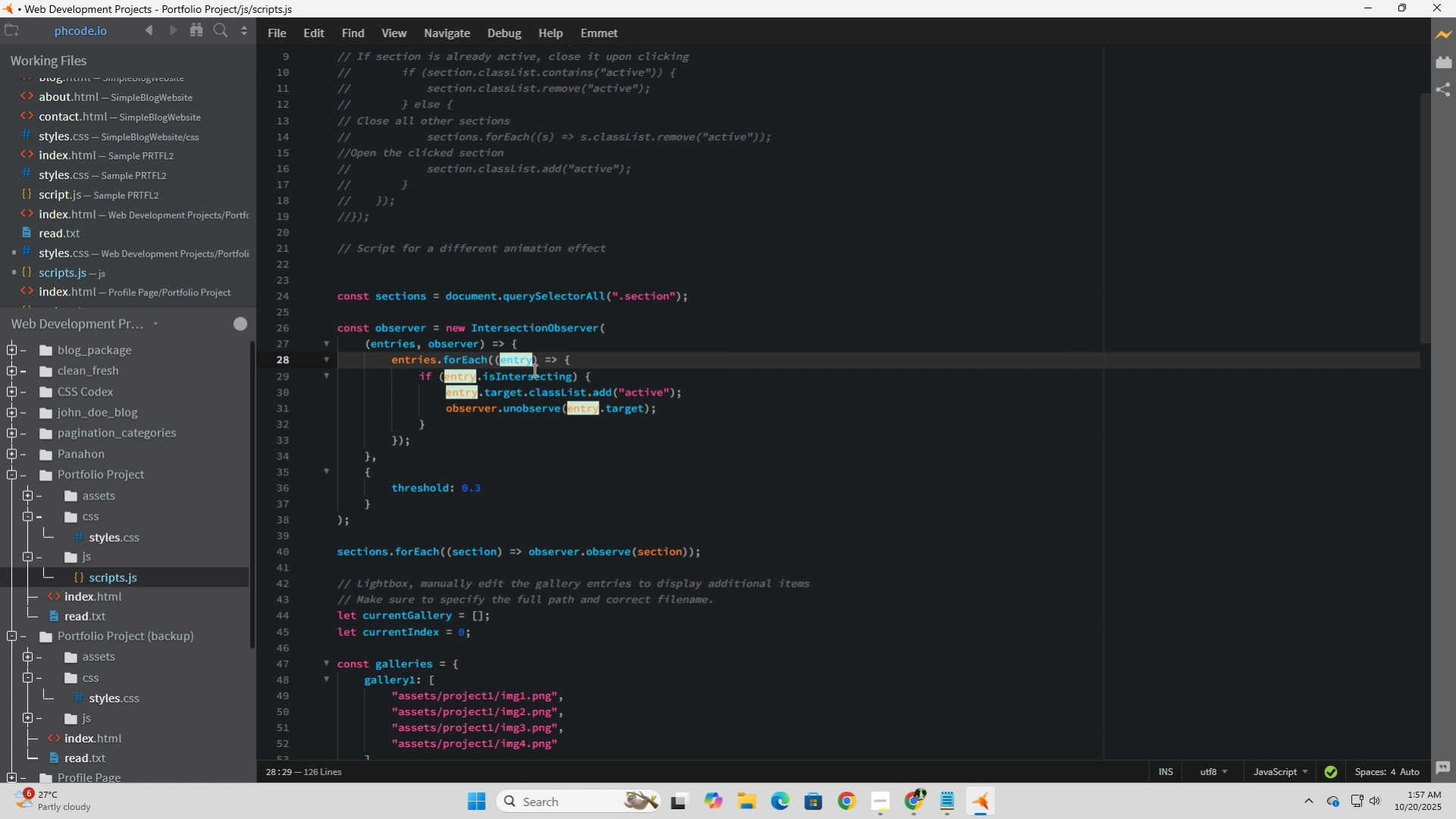 
left_click([533, 370])
 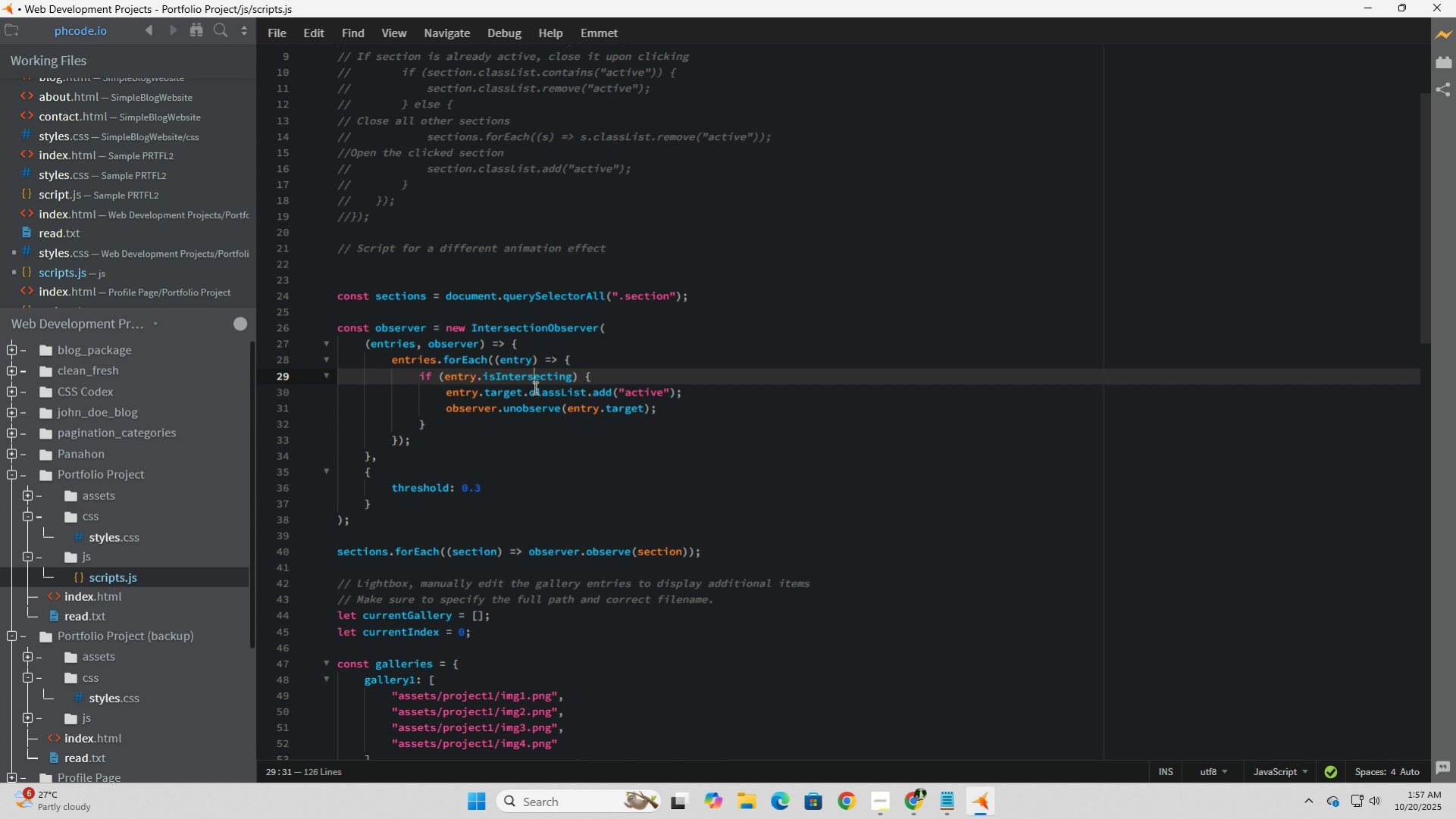 
left_click([592, 358])
 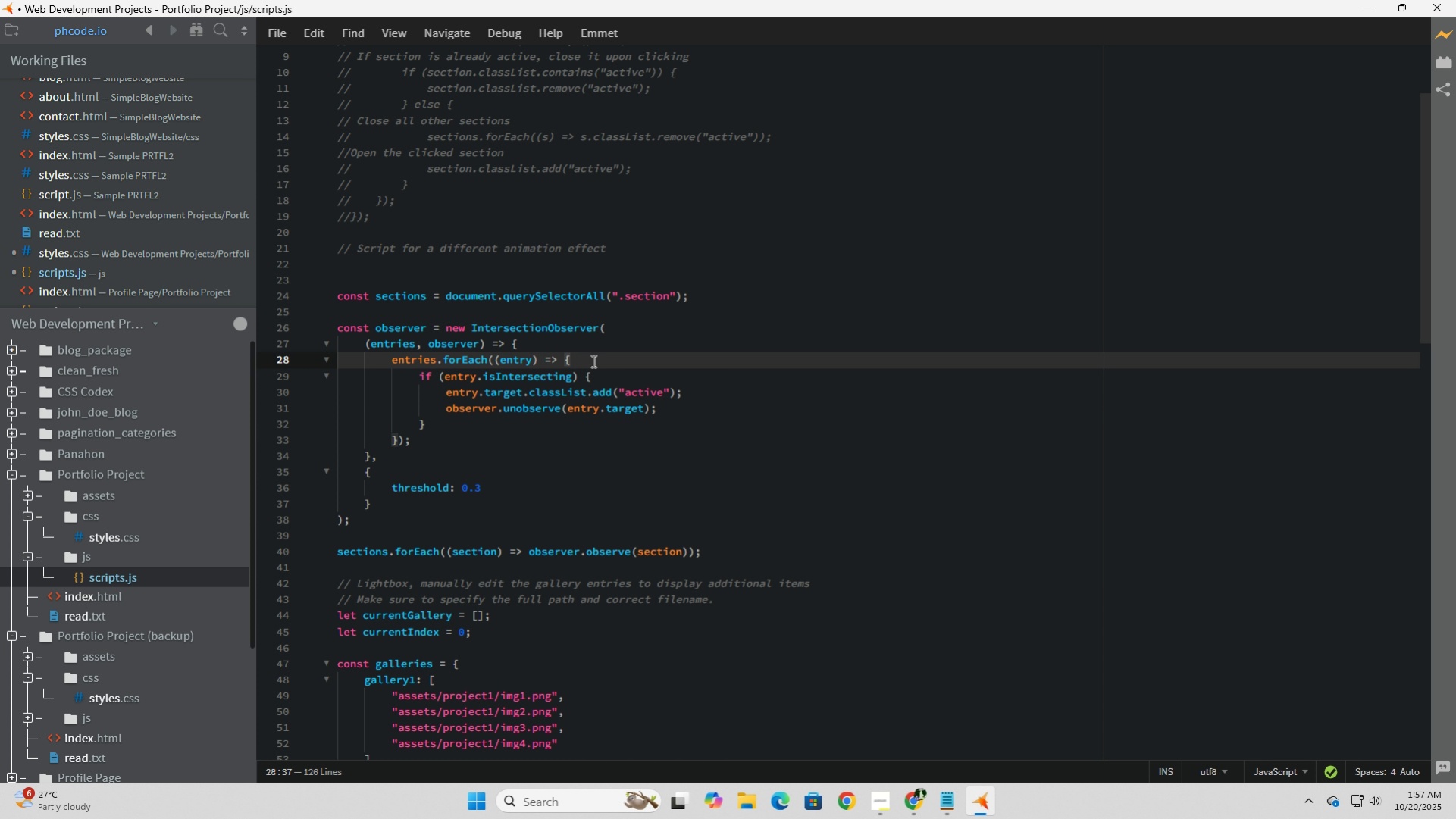 
wait(14.92)
 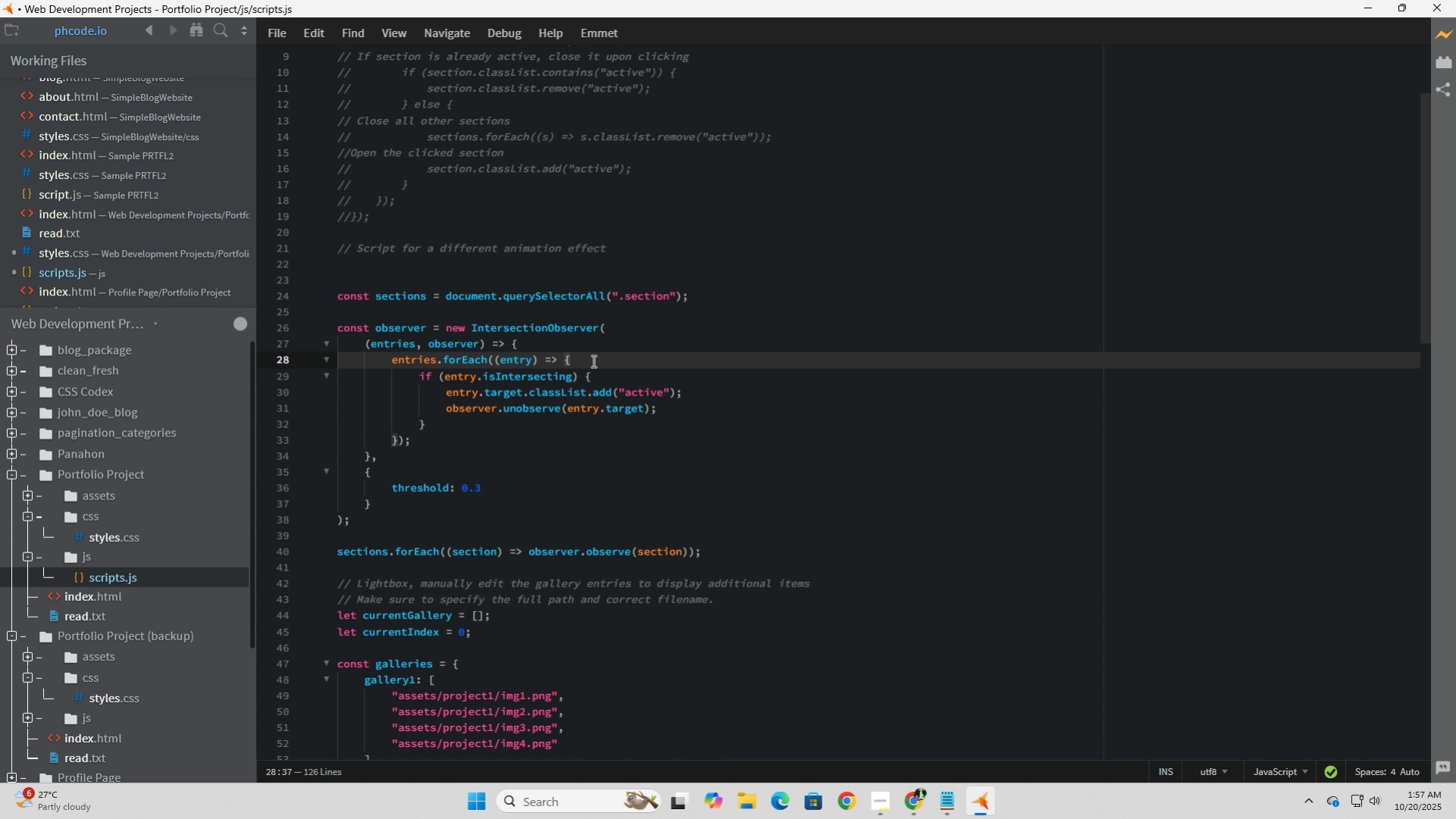 
key(Enter)
 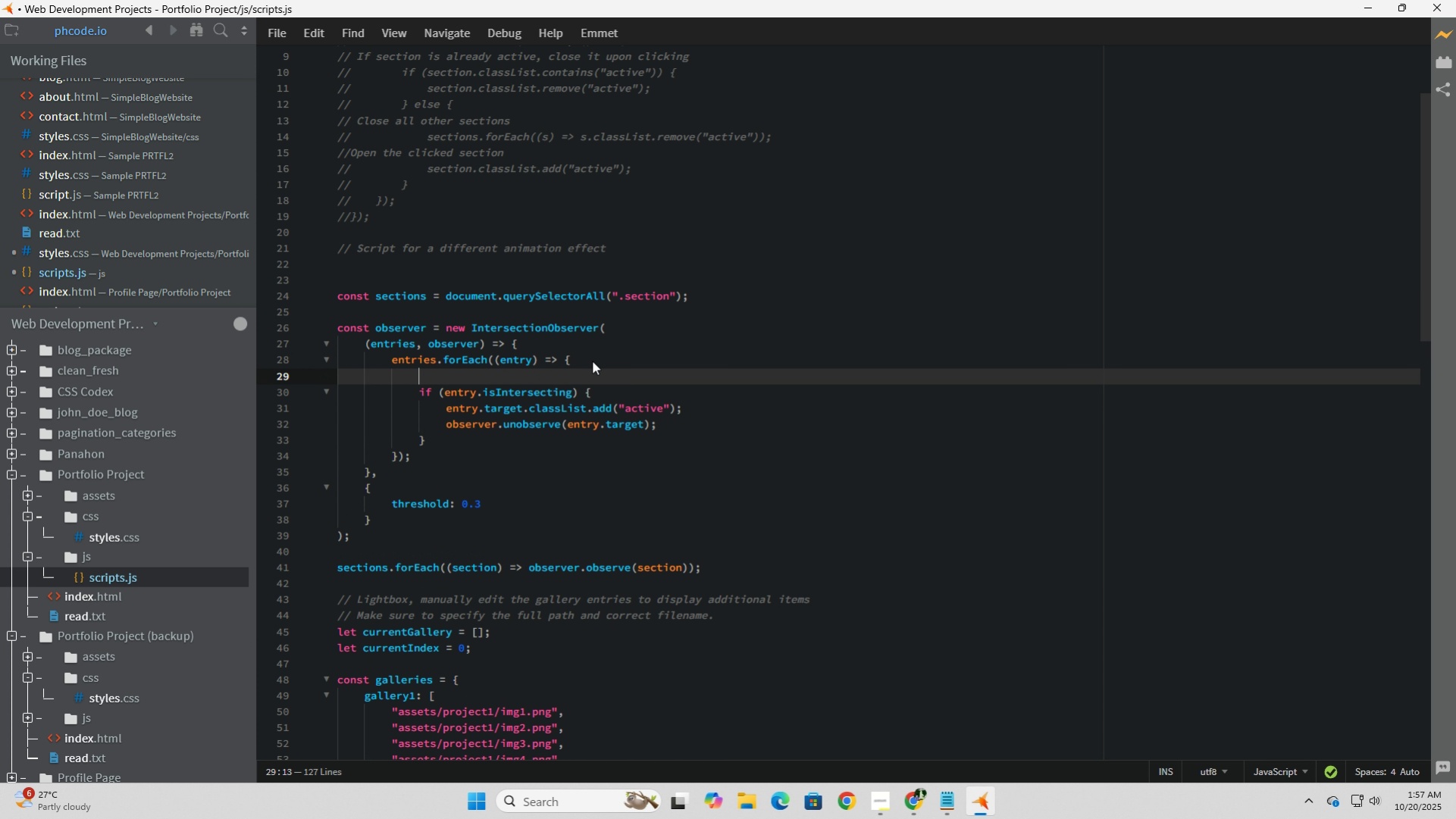 
key(Enter)
 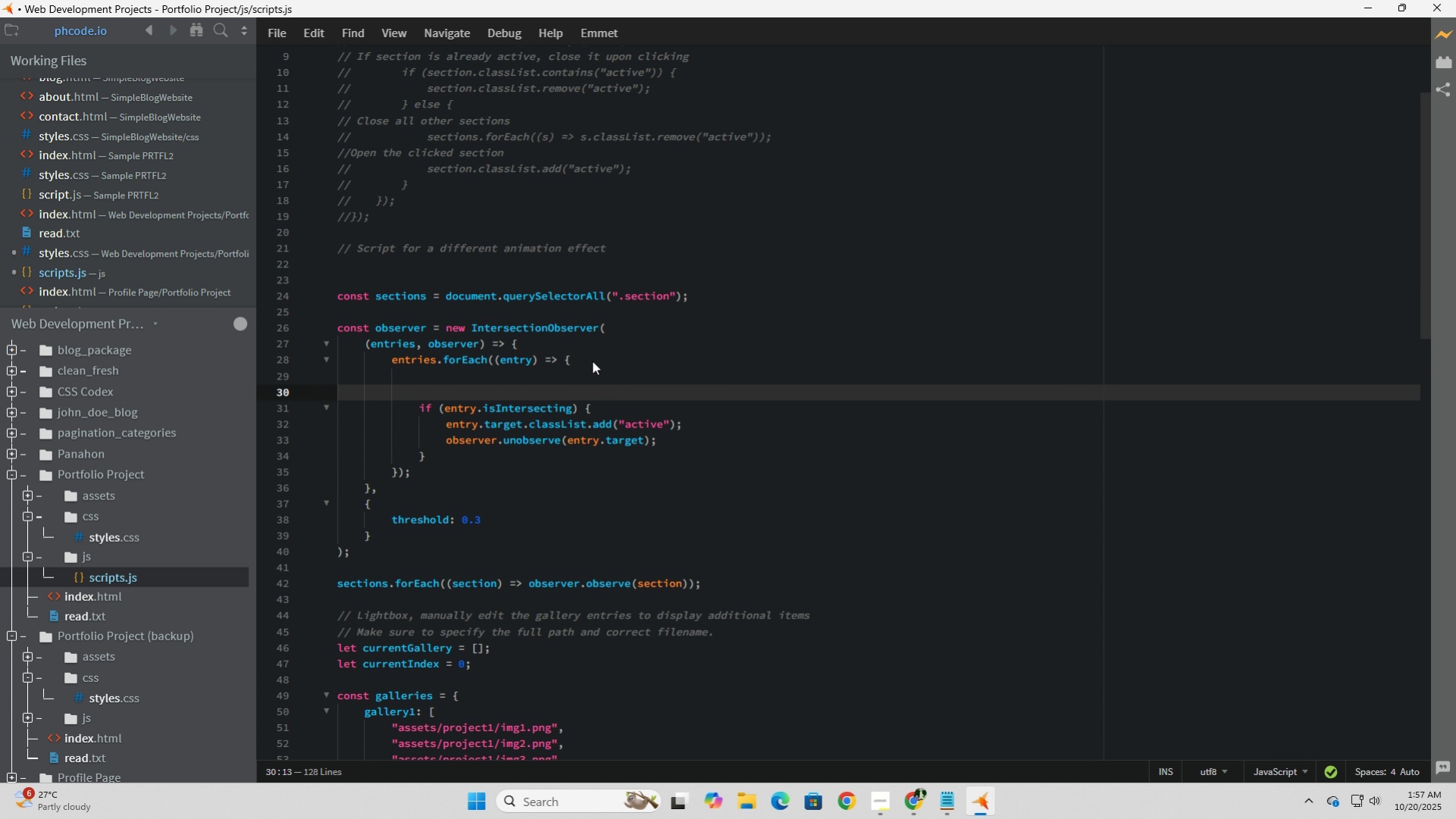 
key(ArrowUp)
 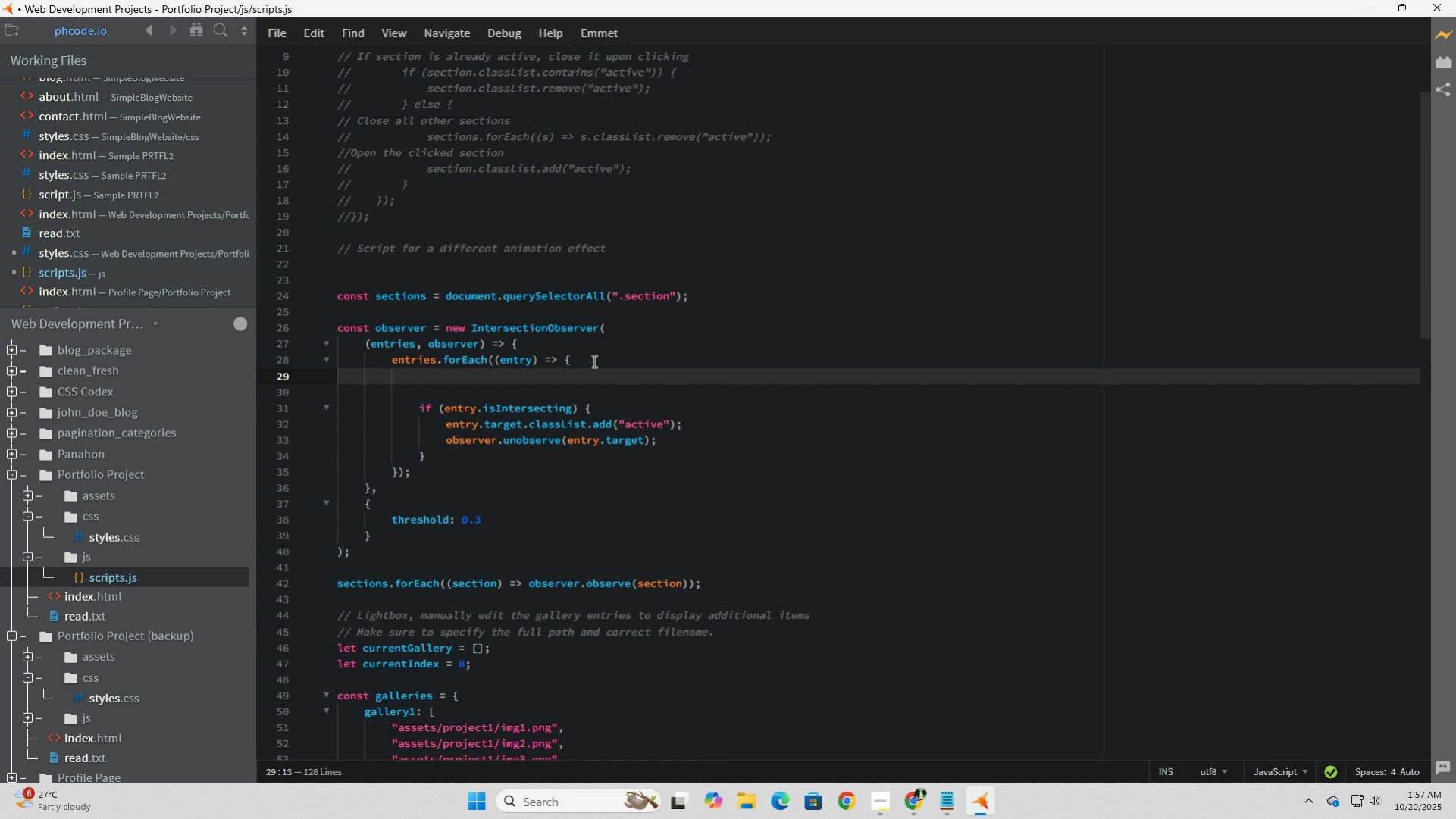 
type(CONST)
key(Backspace)
key(Backspace)
key(Backspace)
key(Backspace)
key(Backspace)
type(const)
 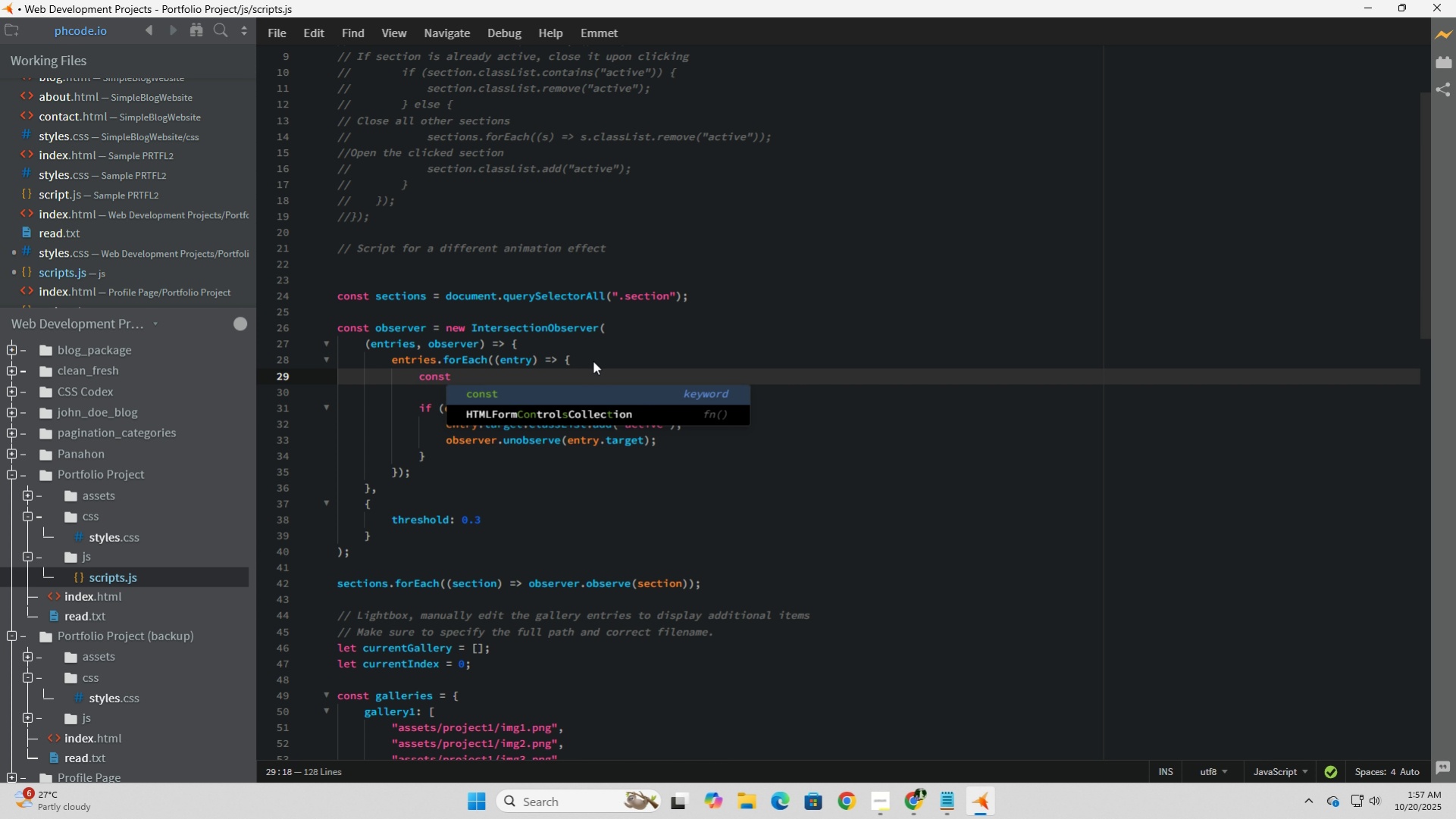 
type( currentScrolly)
 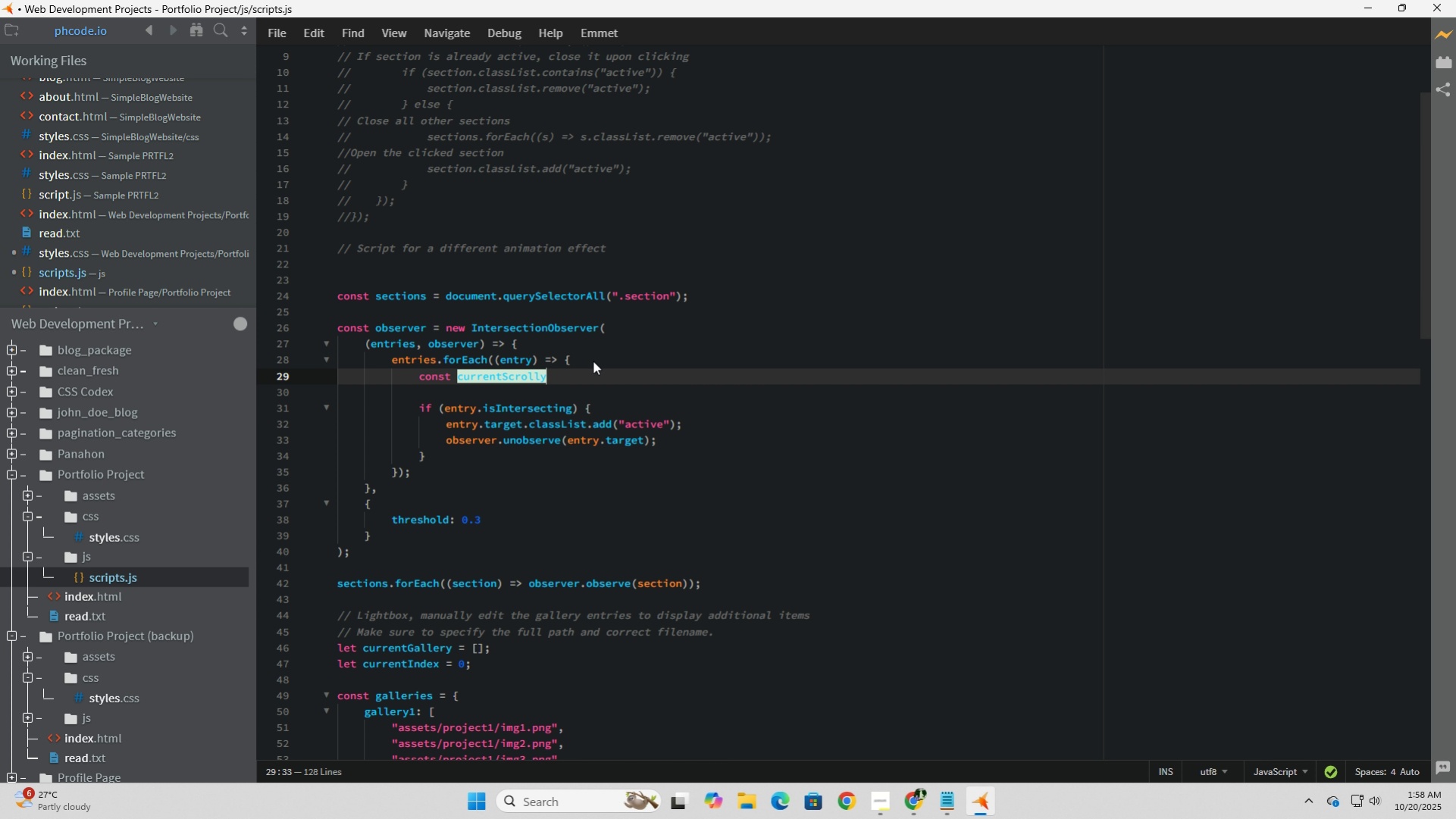 
wait(5.41)
 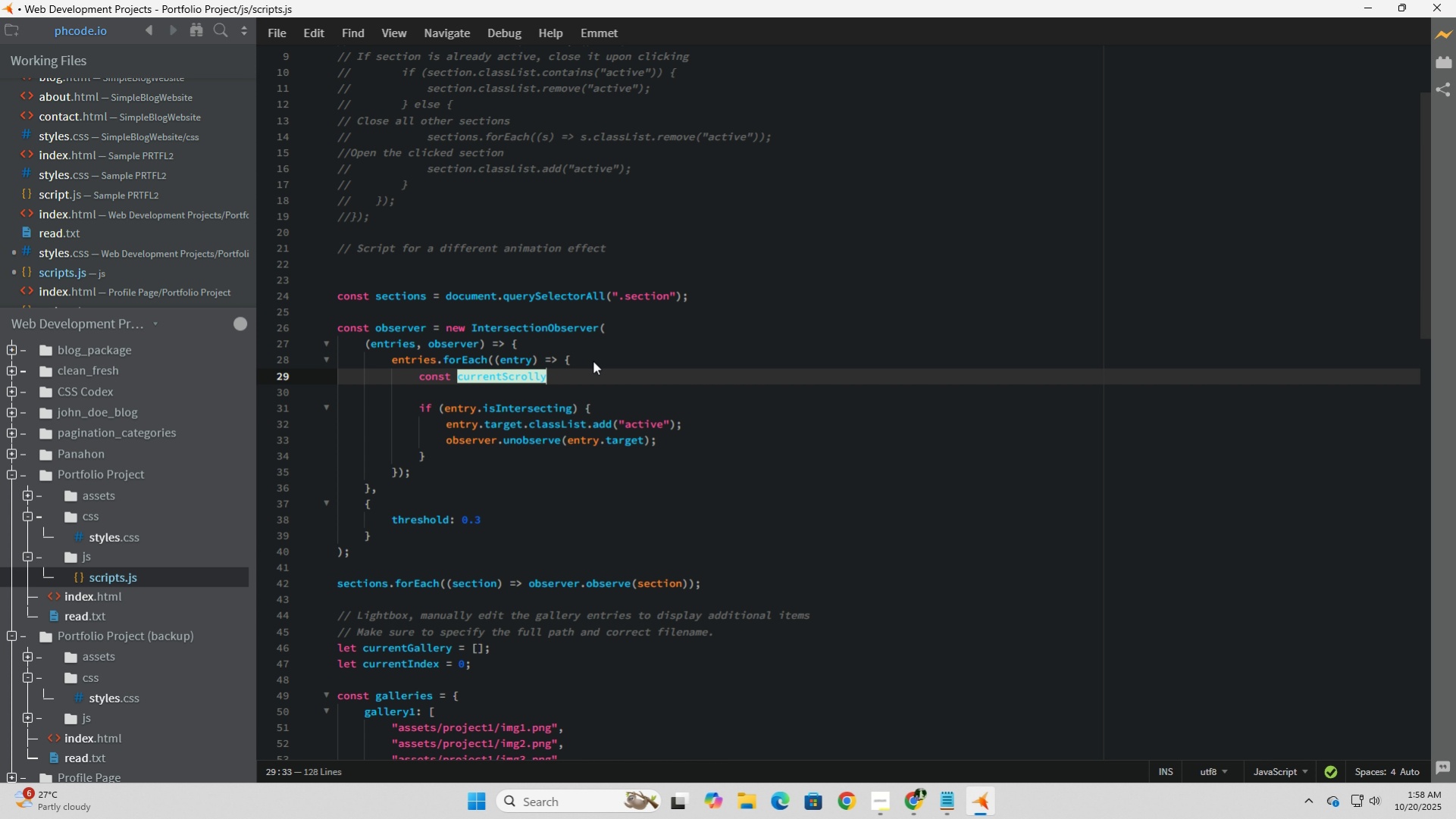 
type( = window.scrt)
key(Backspace)
key(Backspace)
type(rollY)
 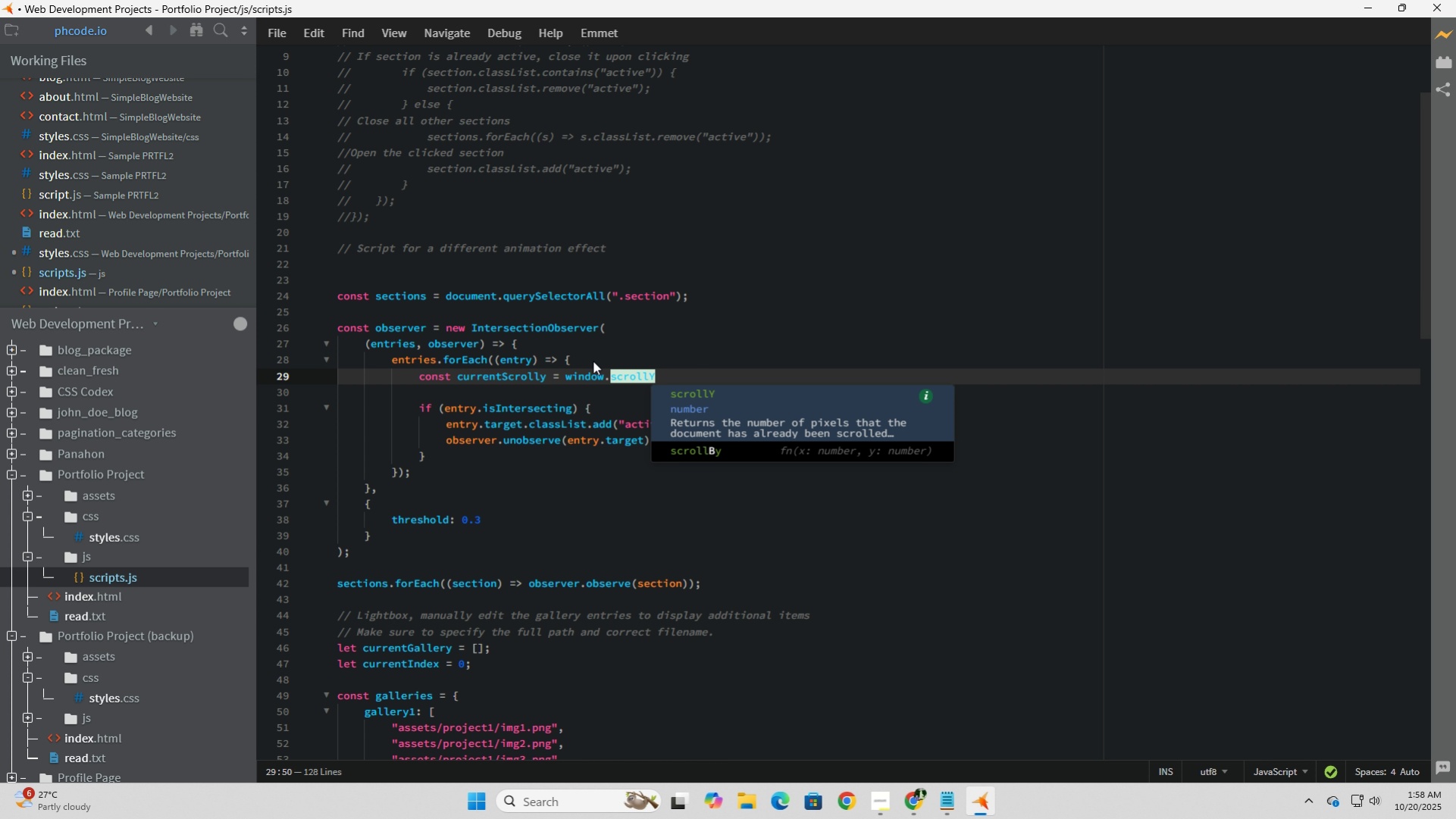 
hold_key(key=ArrowLeft, duration=0.54)
 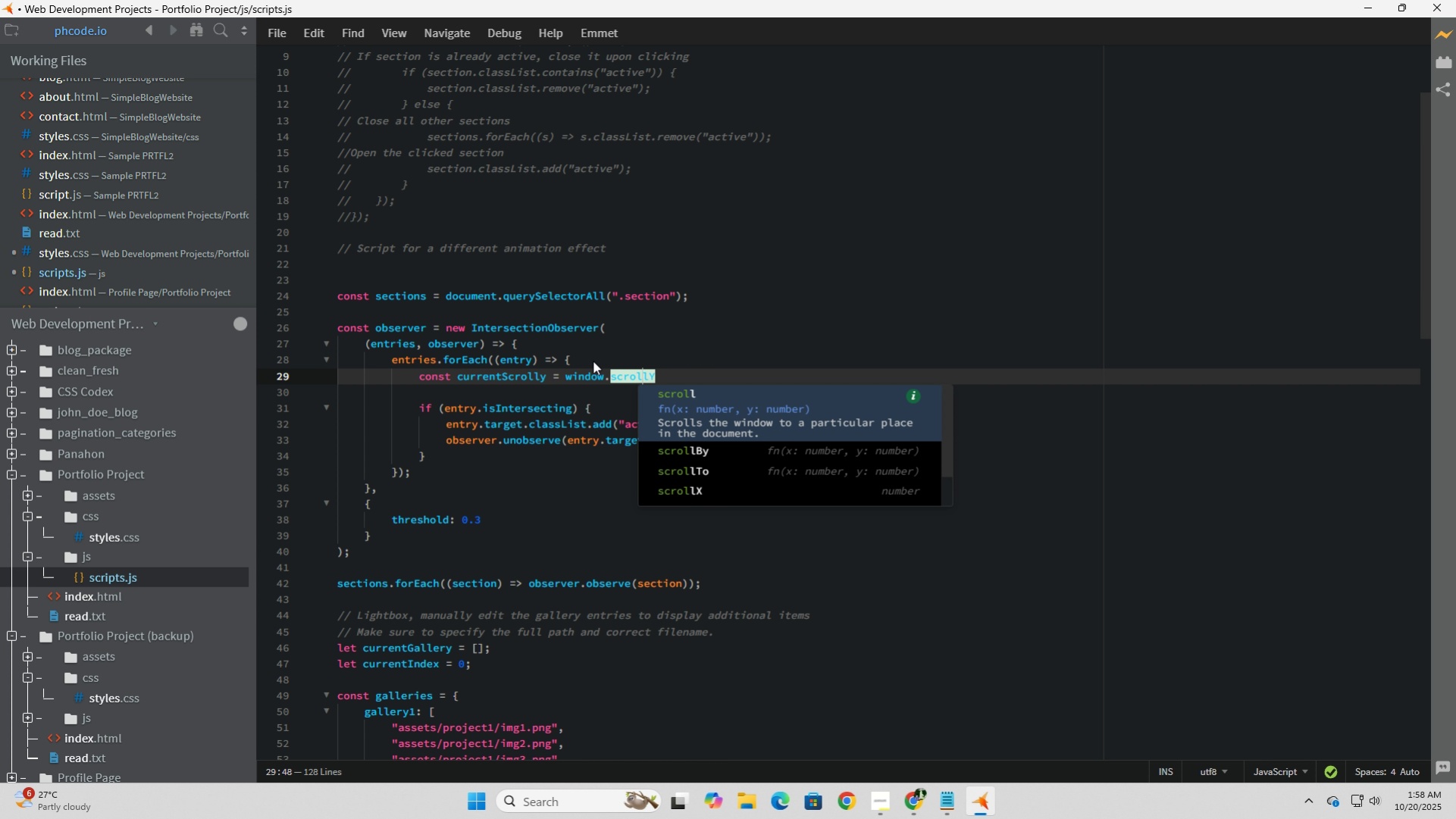 
key(ArrowRight)
 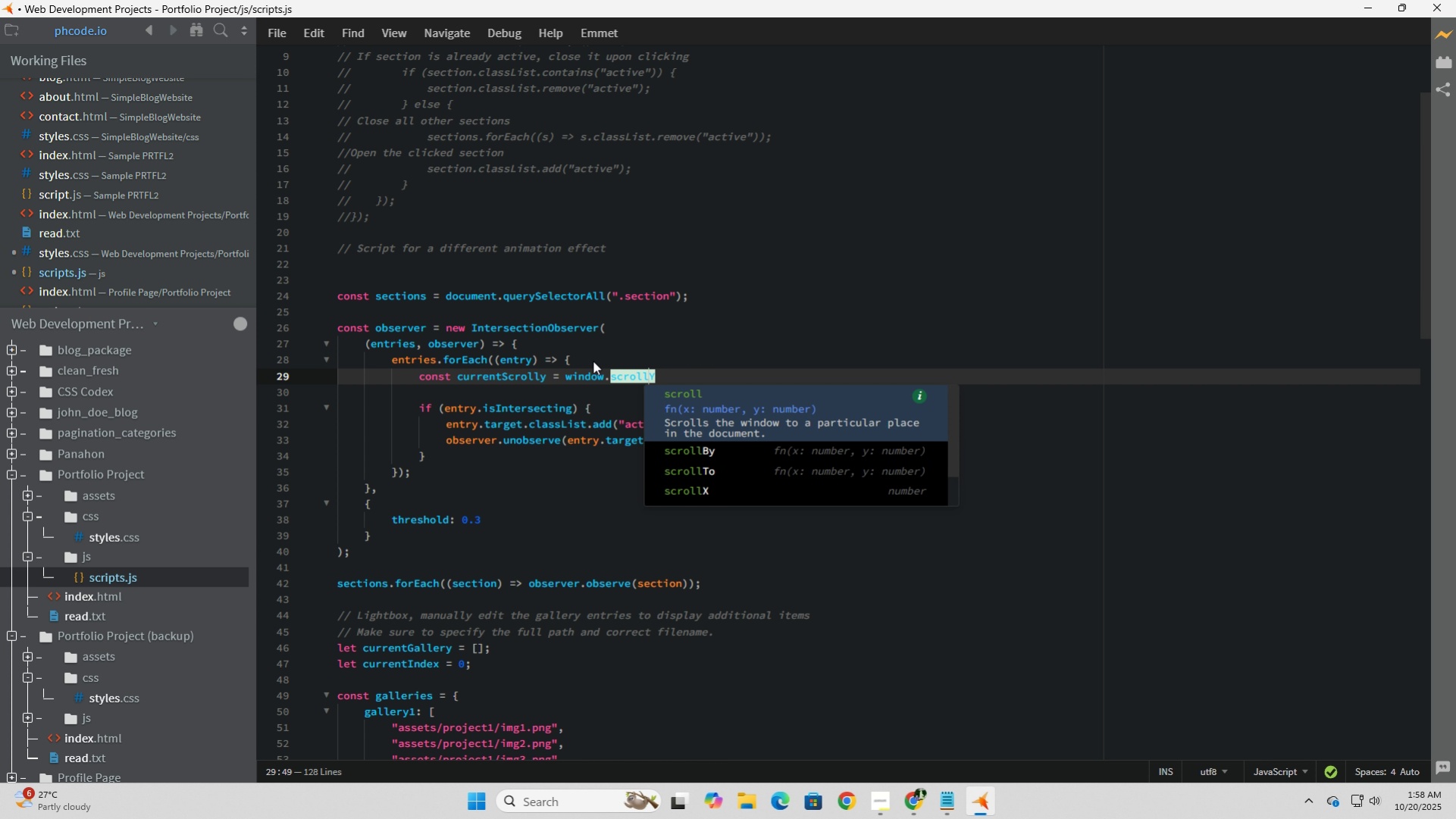 
key(ArrowRight)
 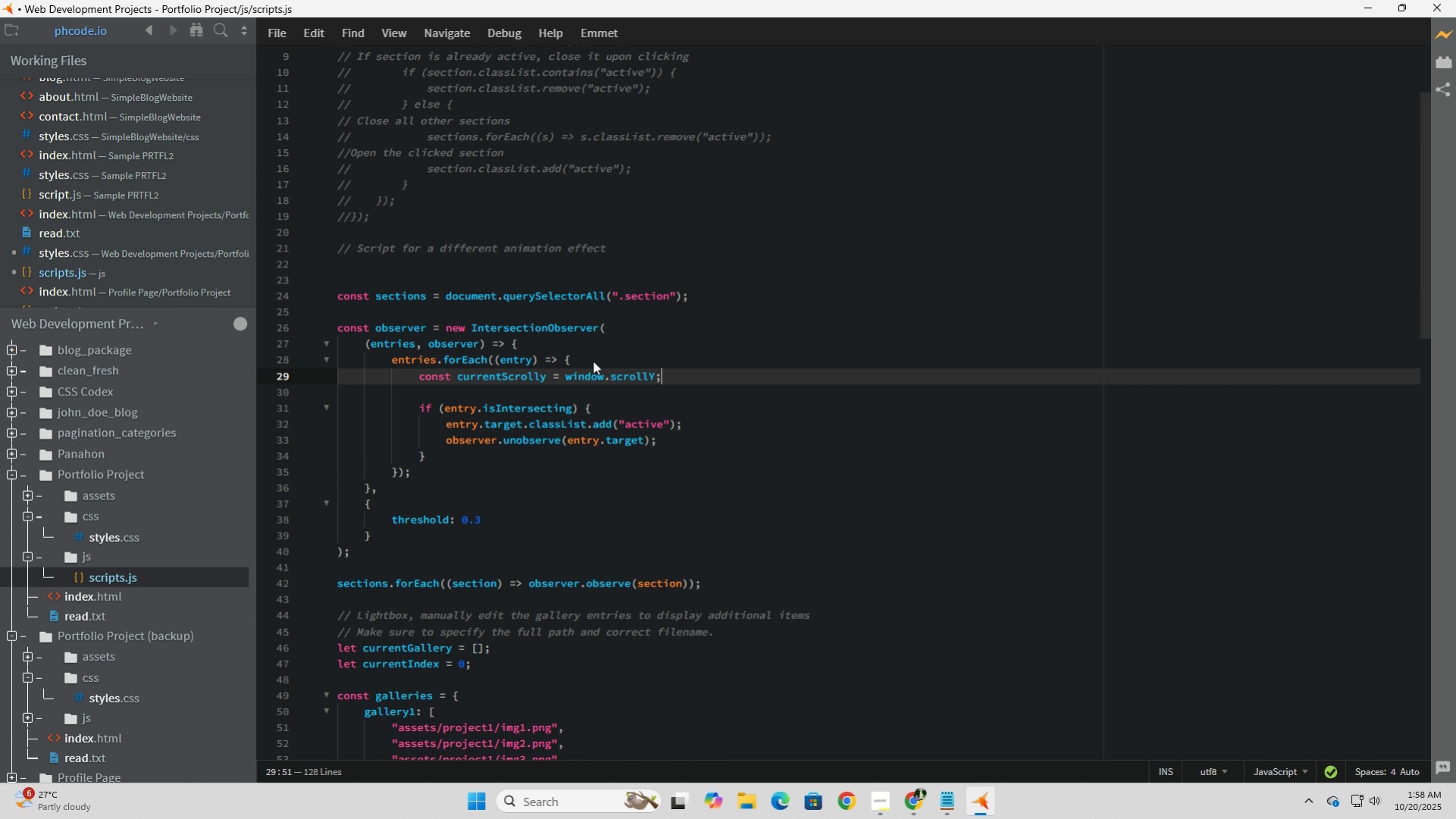 
key(Semicolon)
 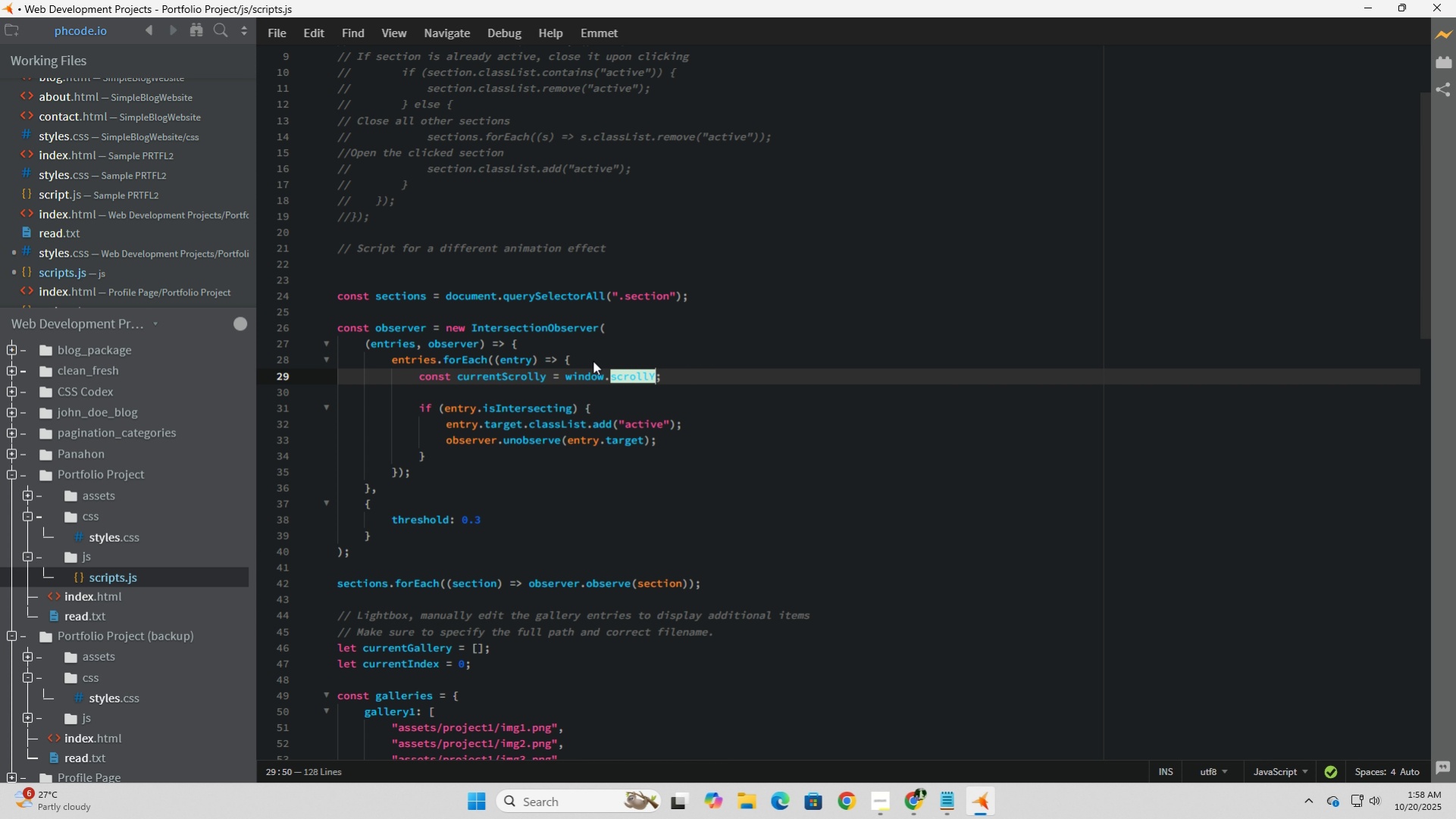 
hold_key(key=ArrowLeft, duration=0.97)
 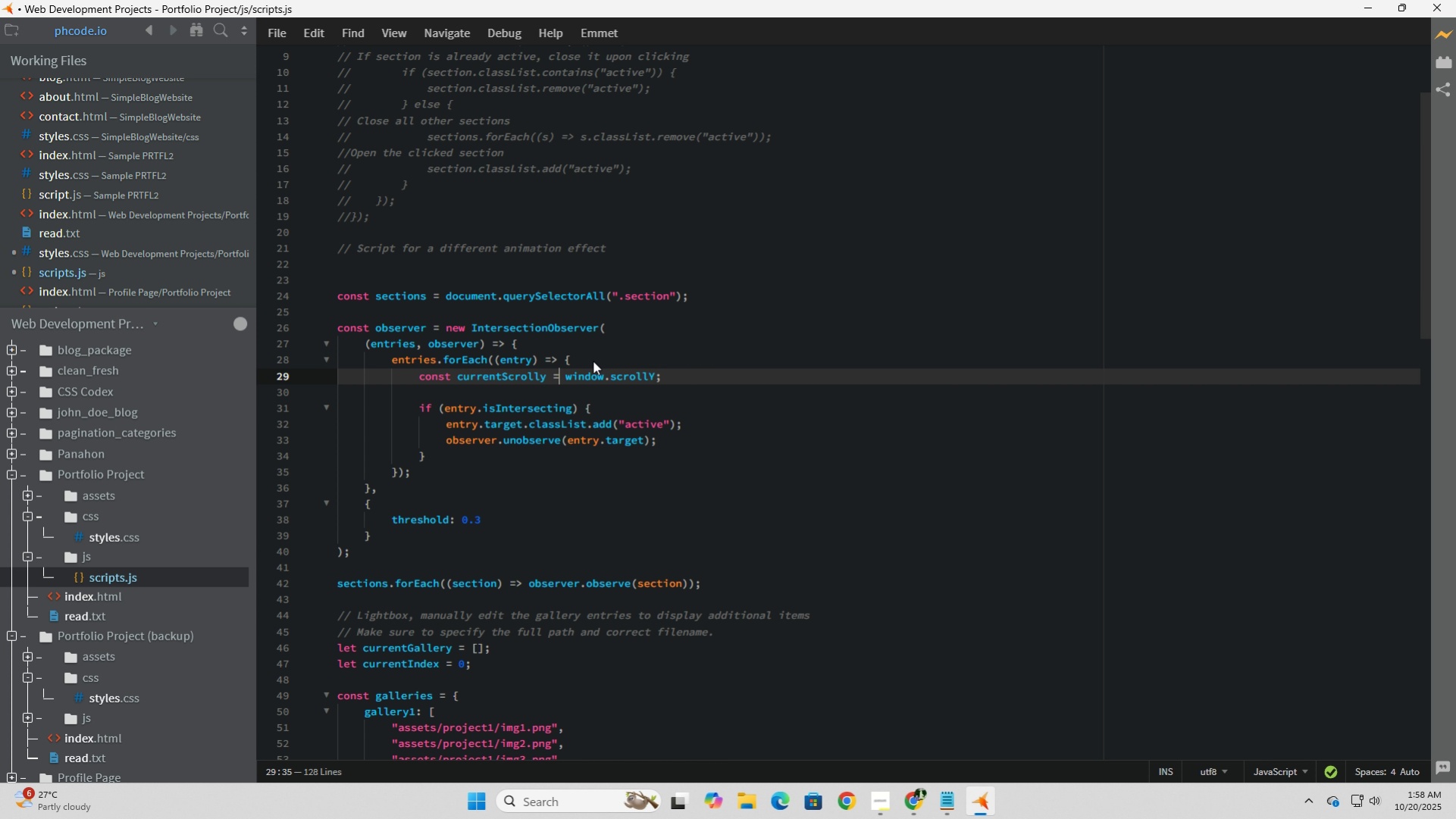 
key(ArrowLeft)
 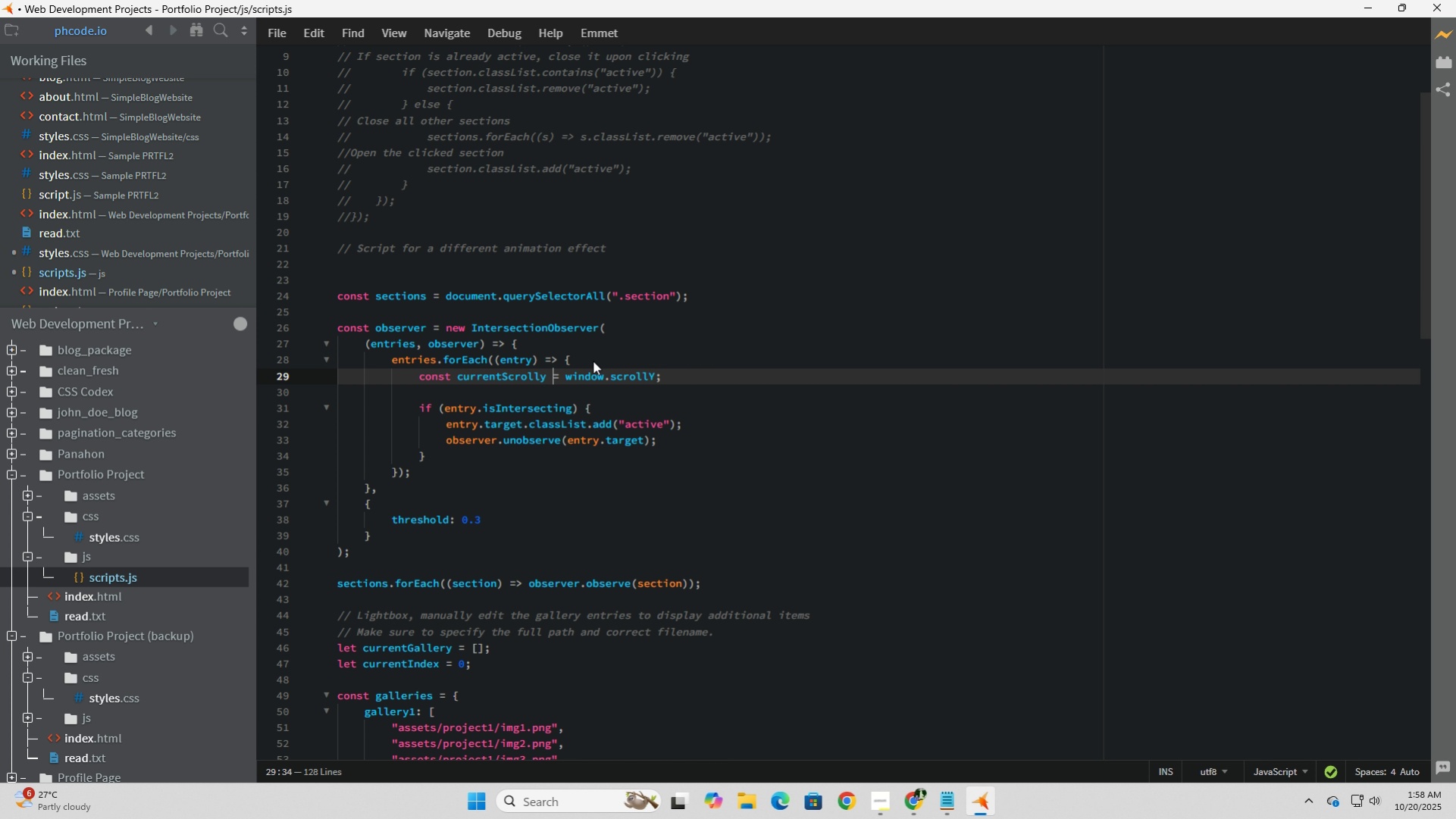 
key(ArrowLeft)
 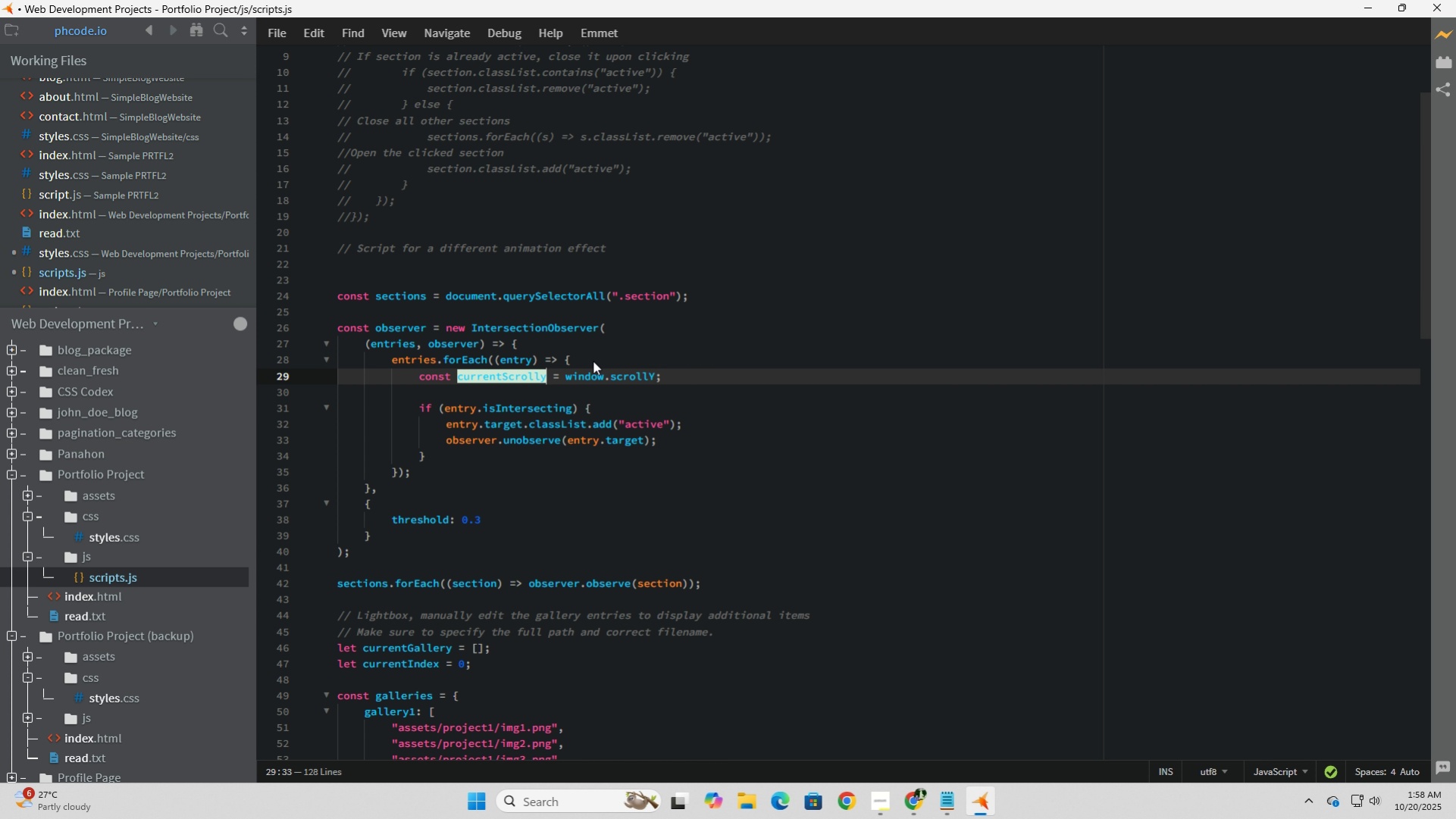 
key(ArrowLeft)
 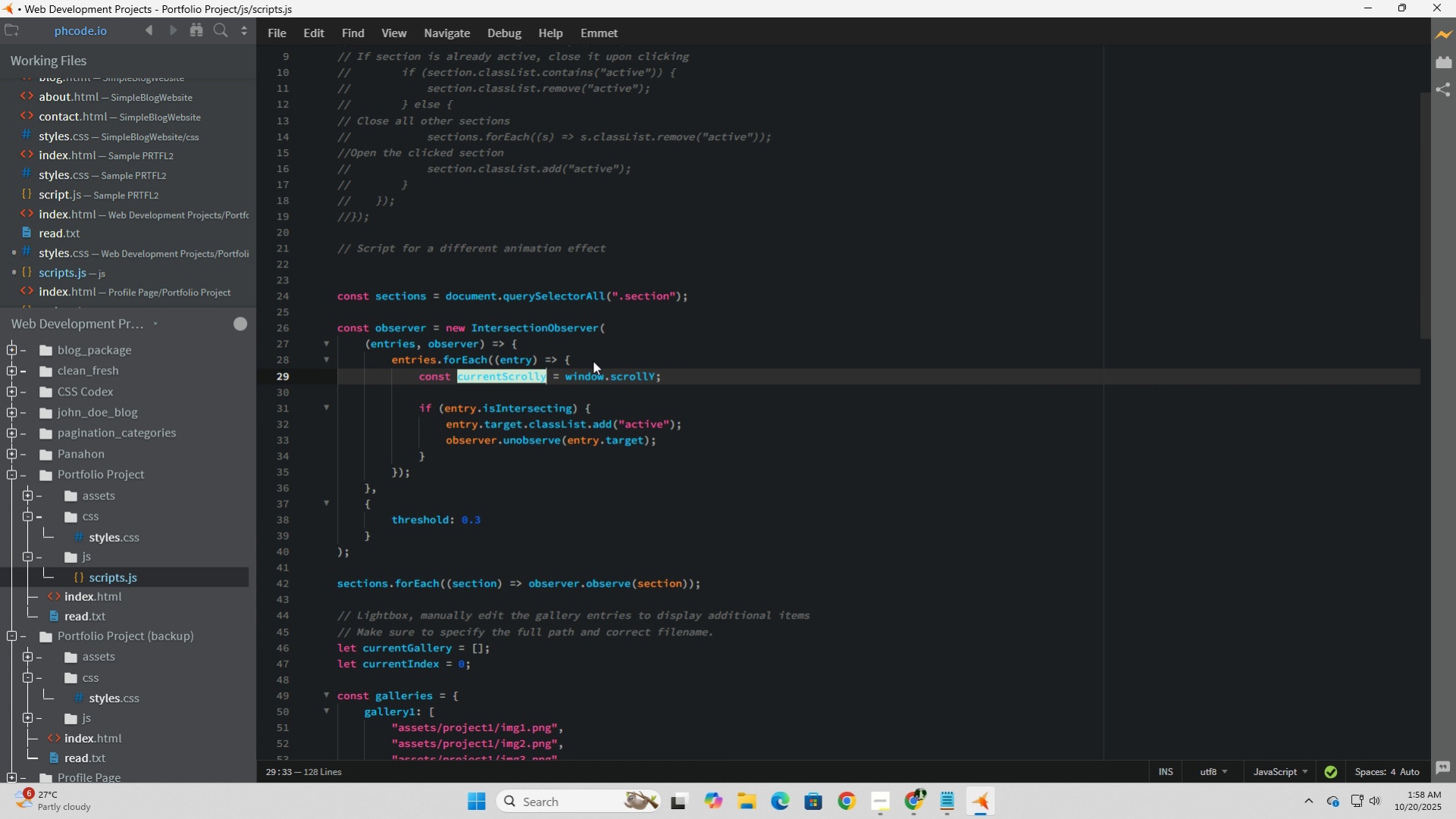 
key(Backspace)
 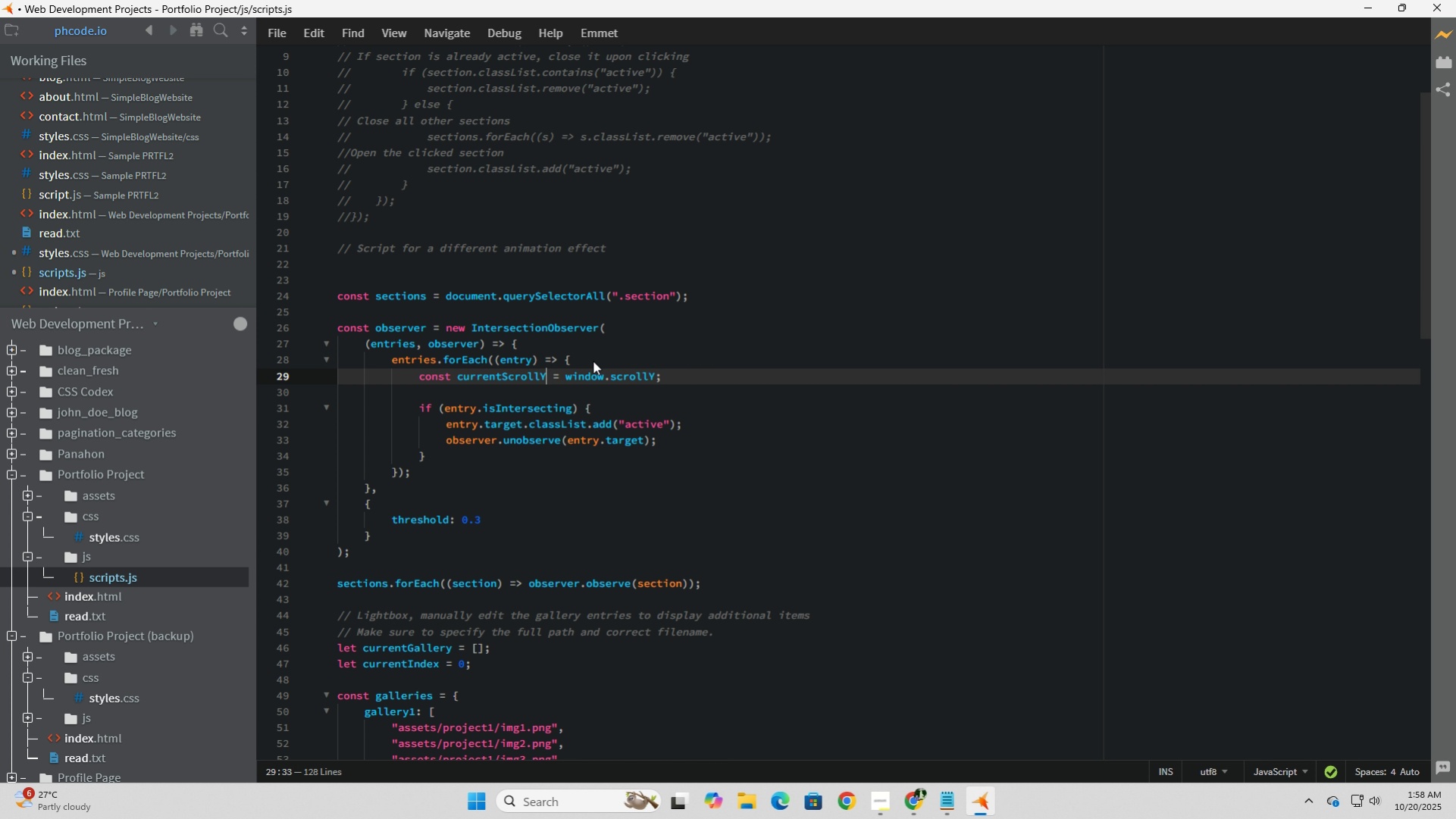 
key(Shift+Y)
 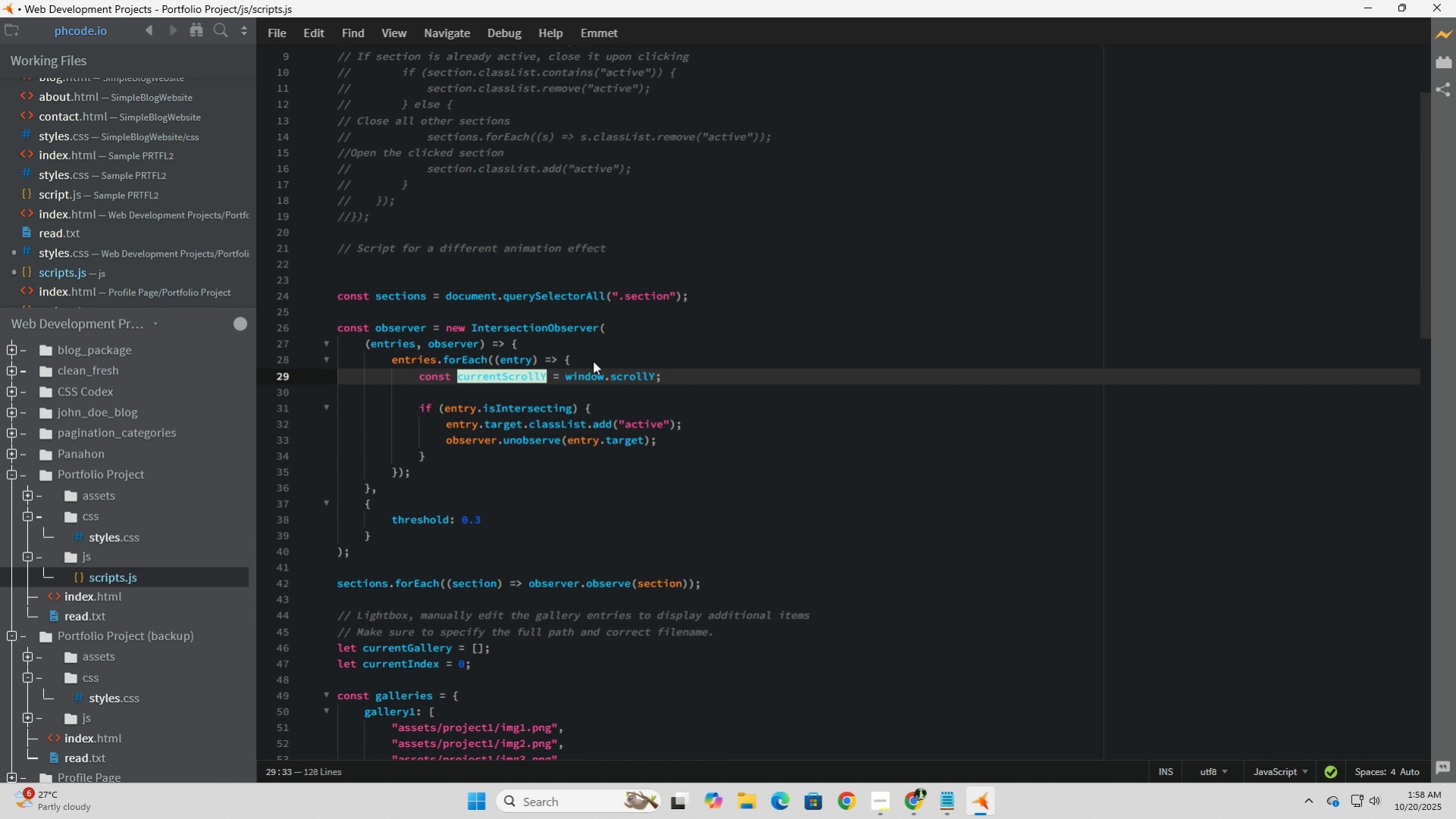 
key(ArrowDown)
 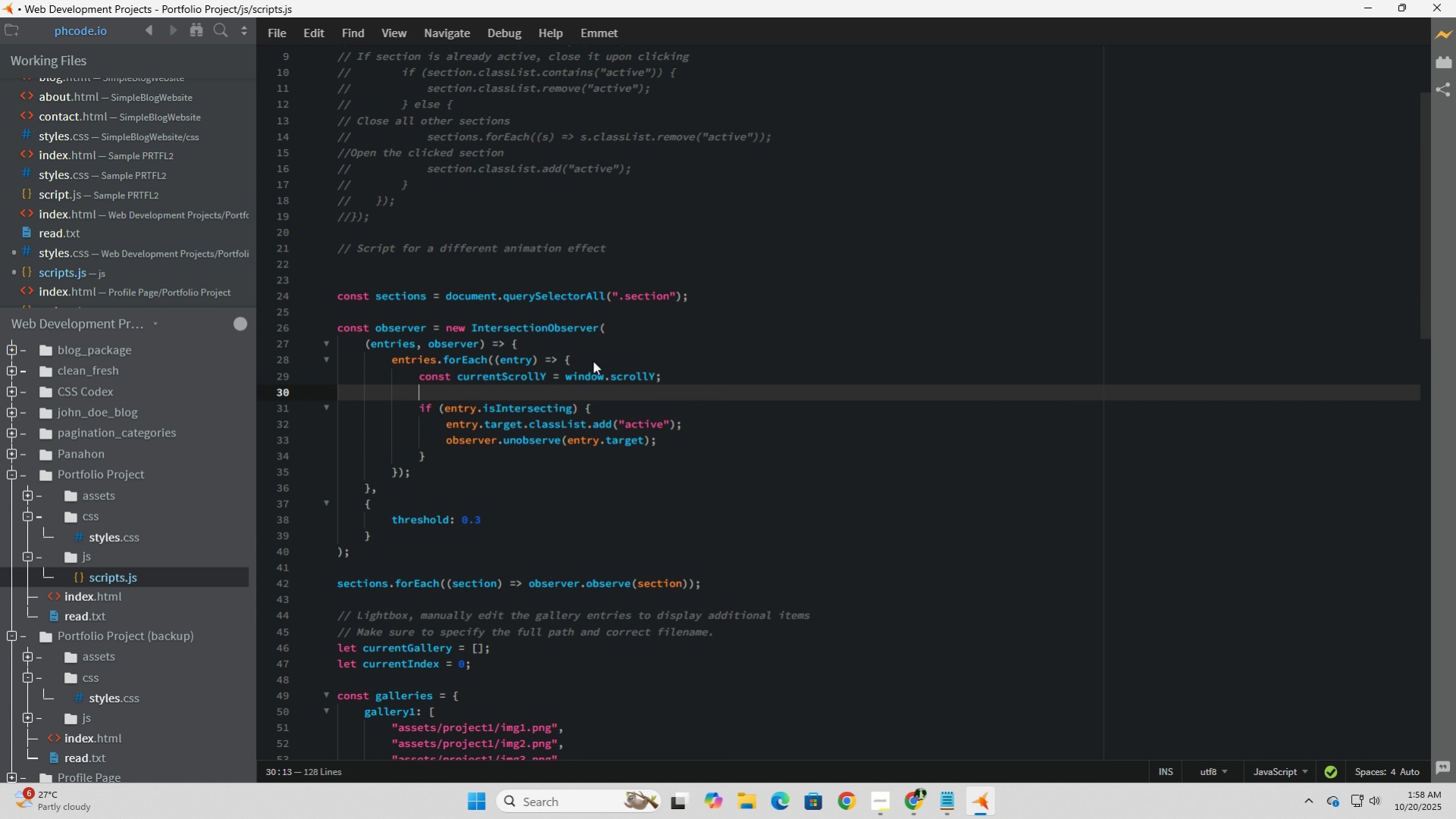 
type(const scrollingDown = )
 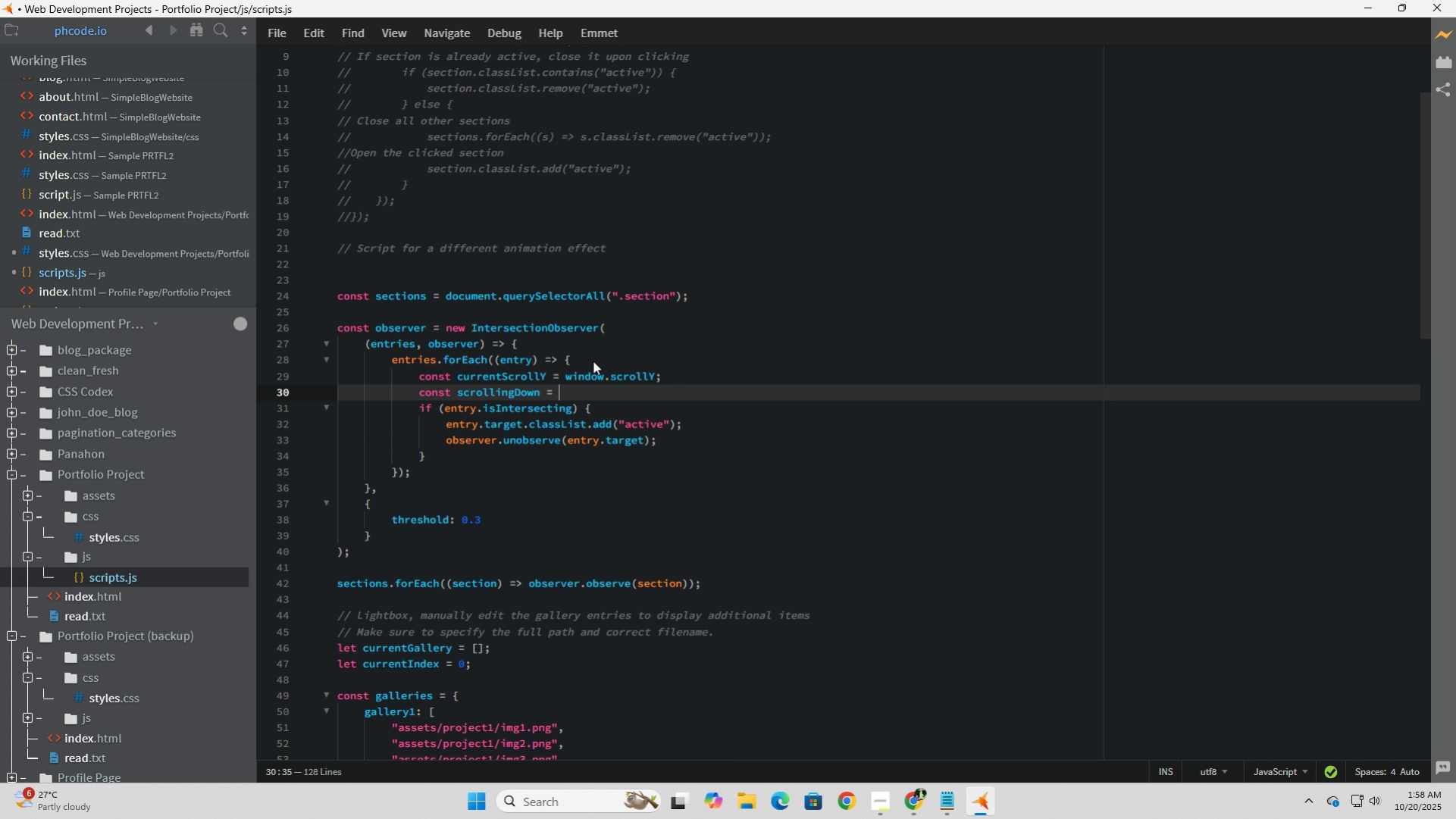 
wait(11.48)
 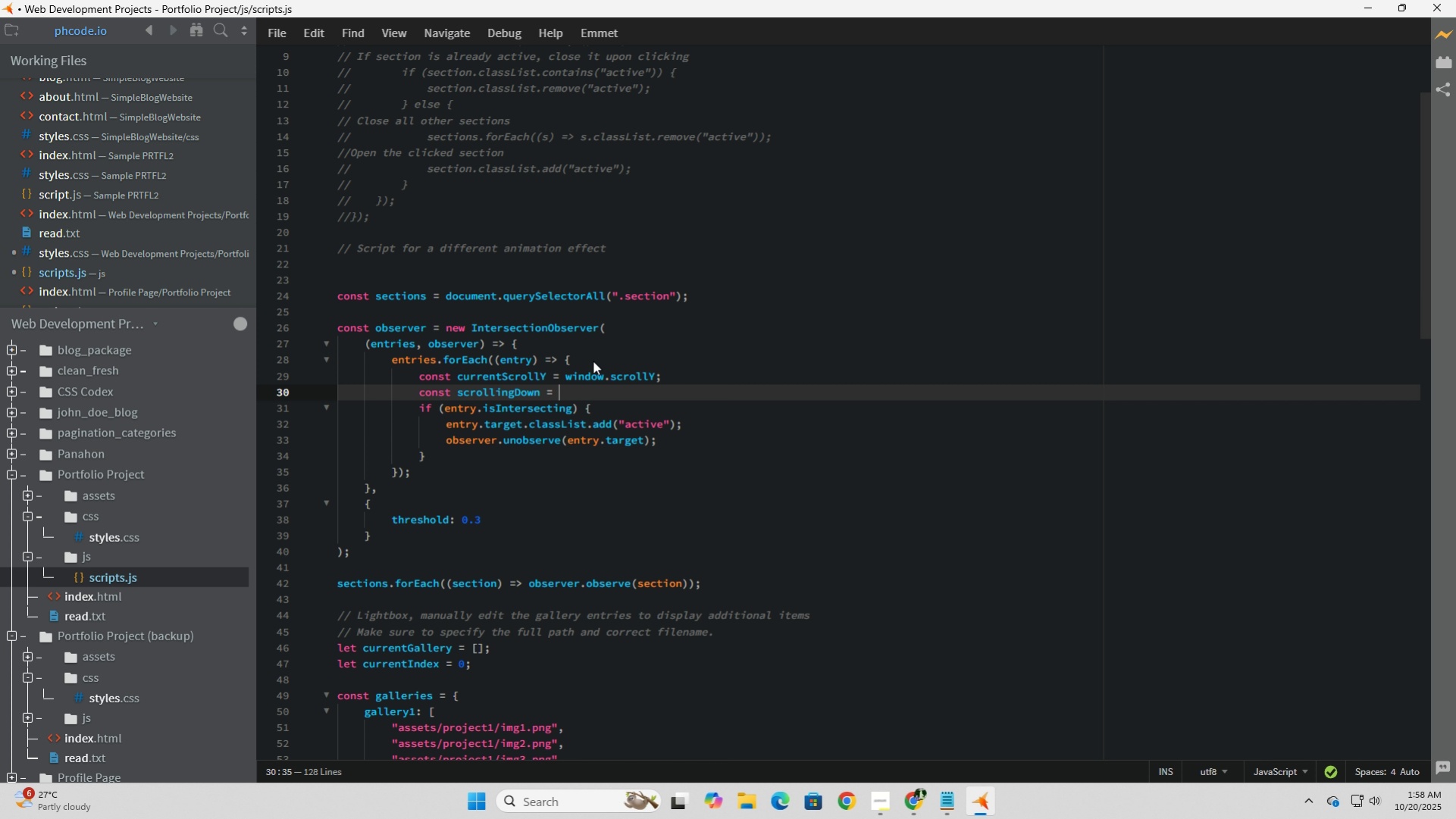 
type(current)
key(Tab)
type( > lastScroll)
key(Backspace)
type(Y)
key(Backspace)
type(lY;)
 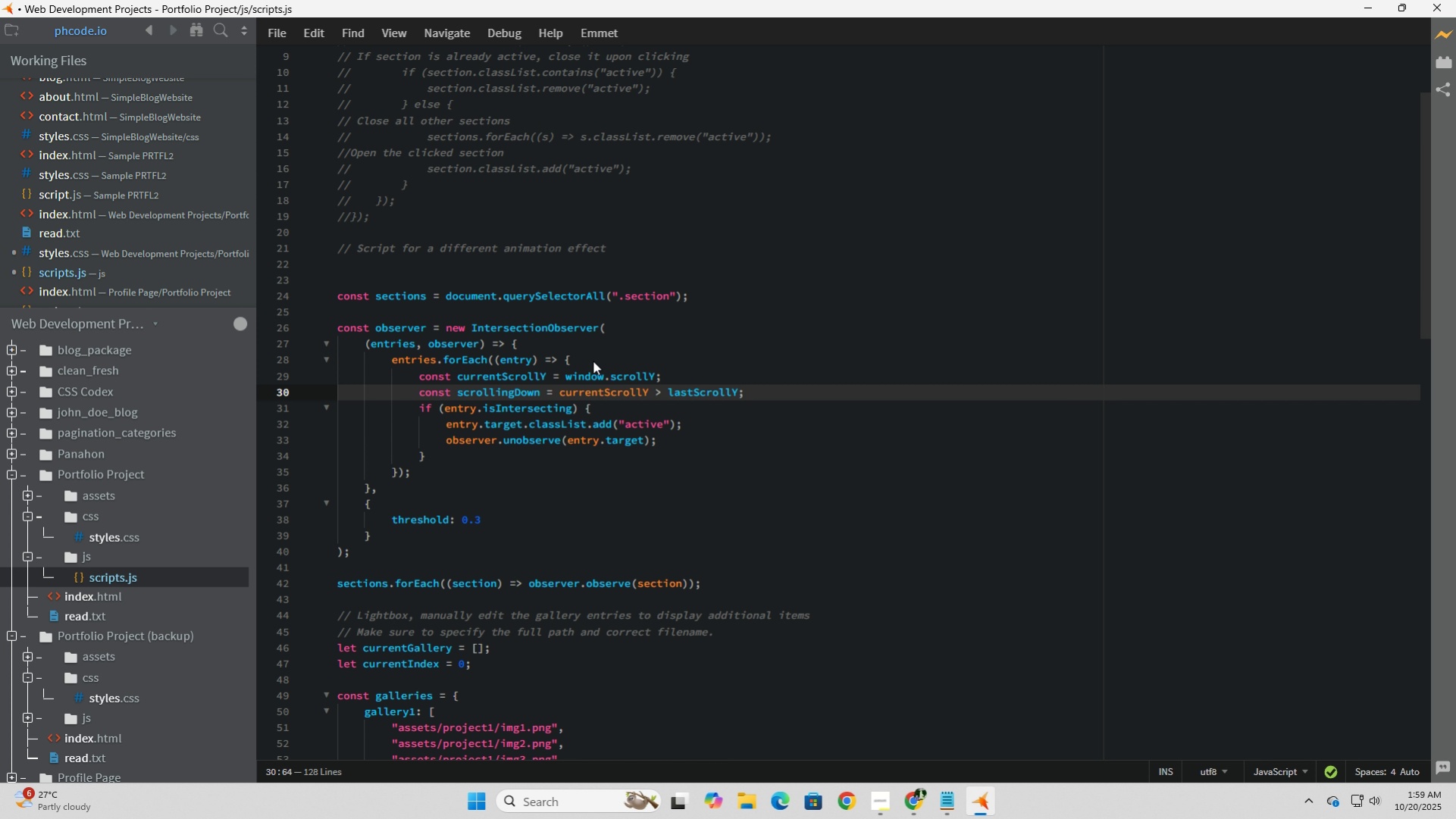 
key(Enter)
 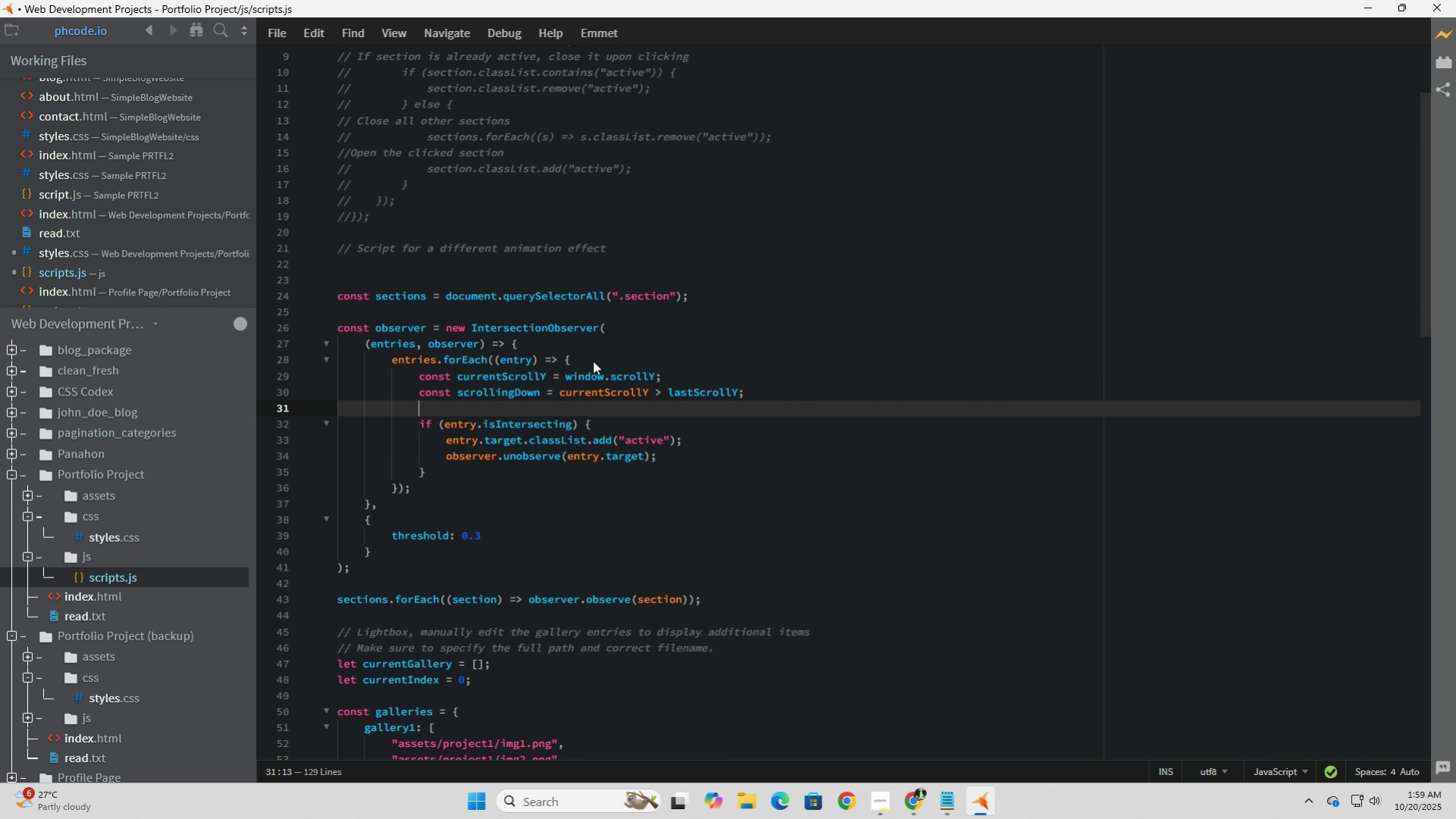 
type(lastScrollY = currentScrollY)
 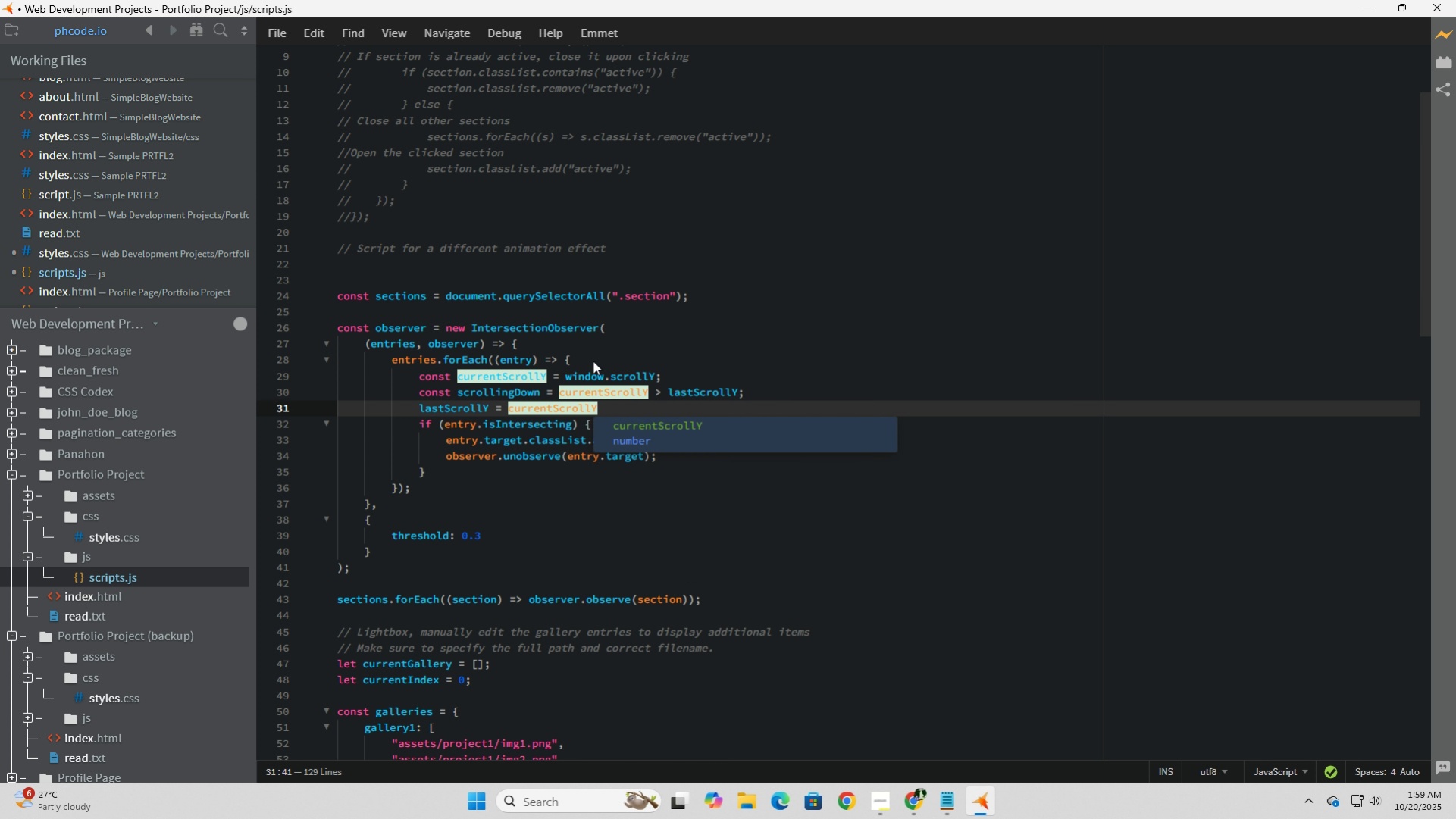 
key(Semicolon)
 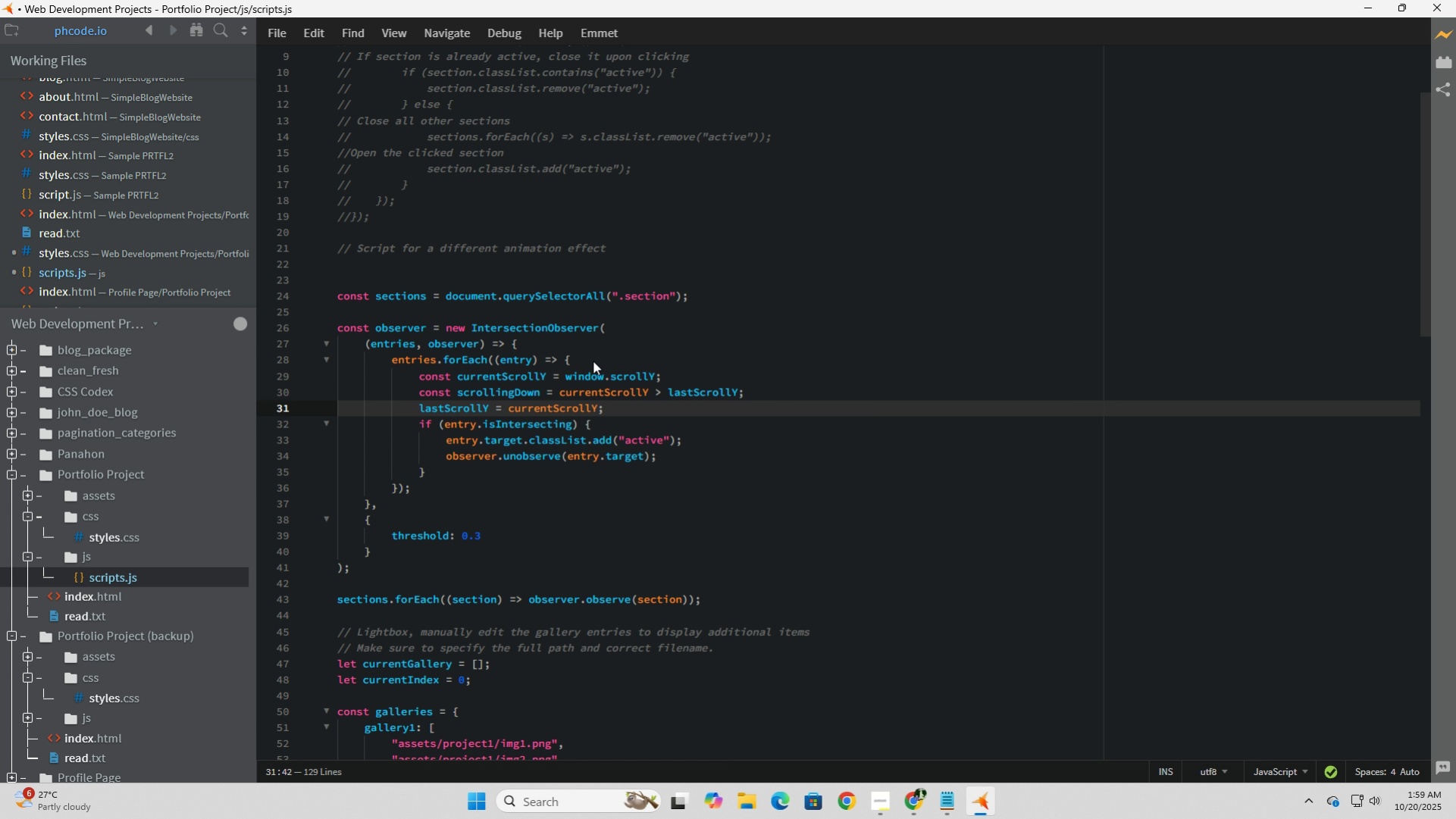 
key(Enter)
 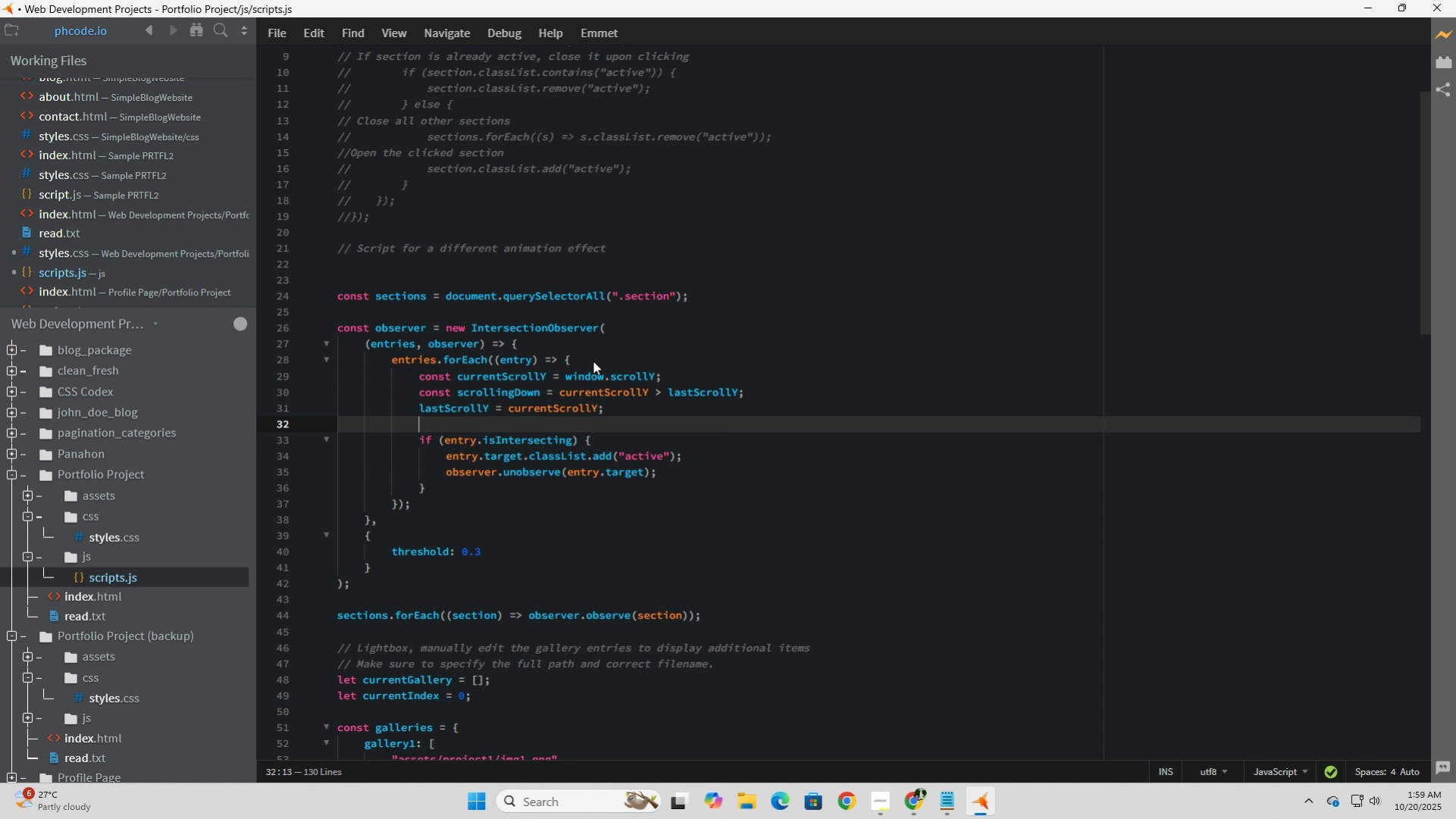 
wait(8.29)
 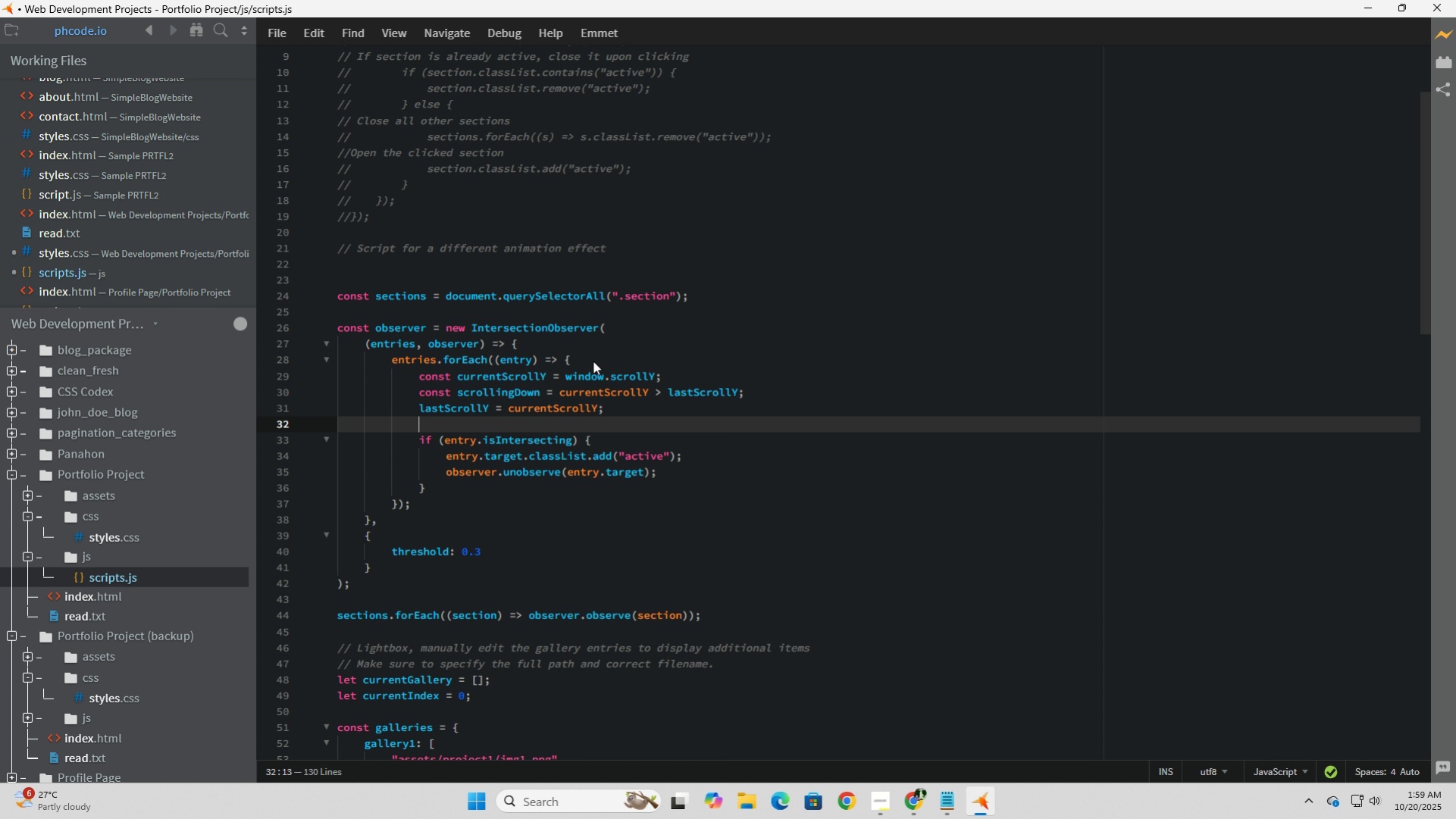 
left_click([728, 459])
 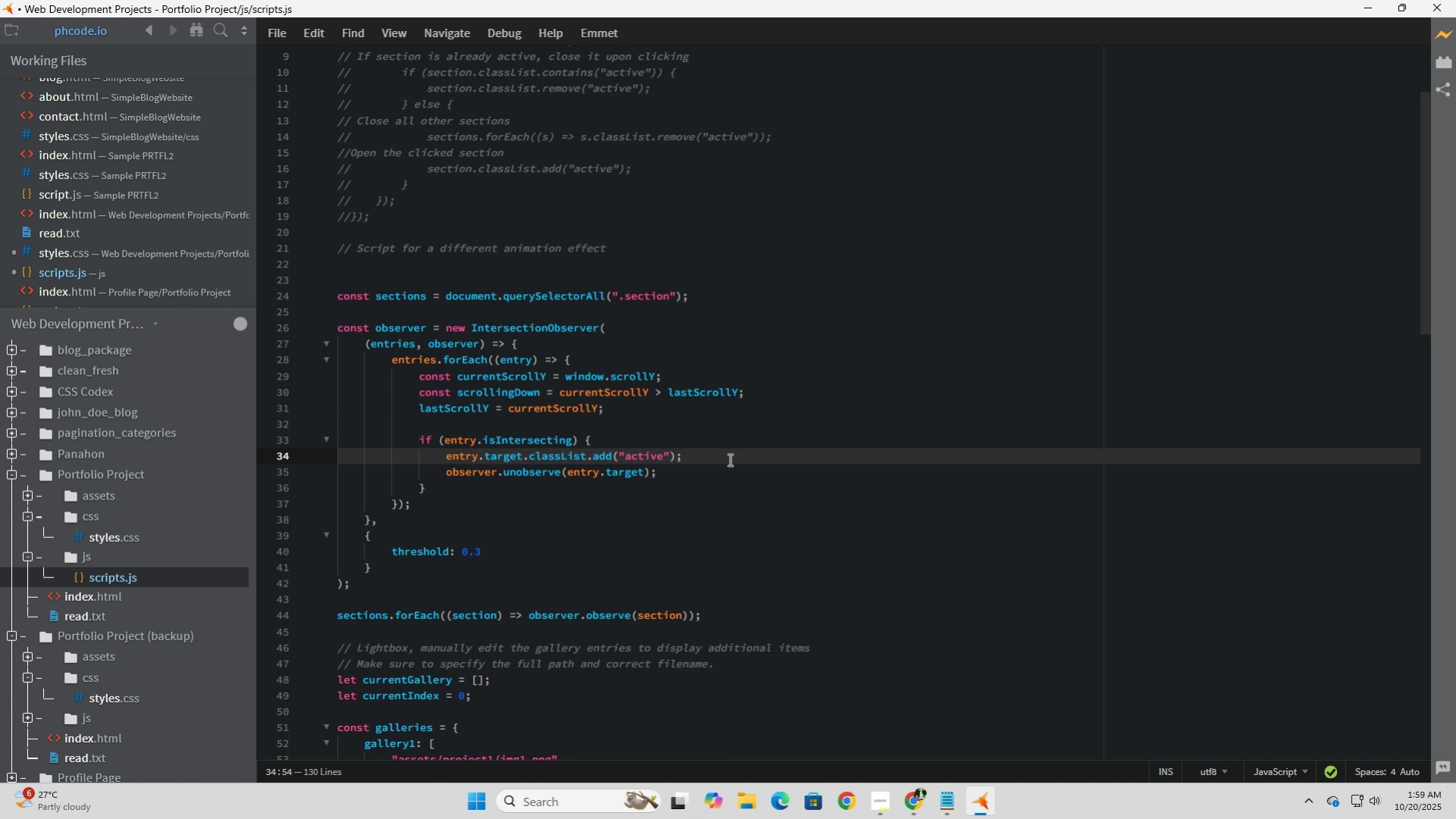 
wait(9.52)
 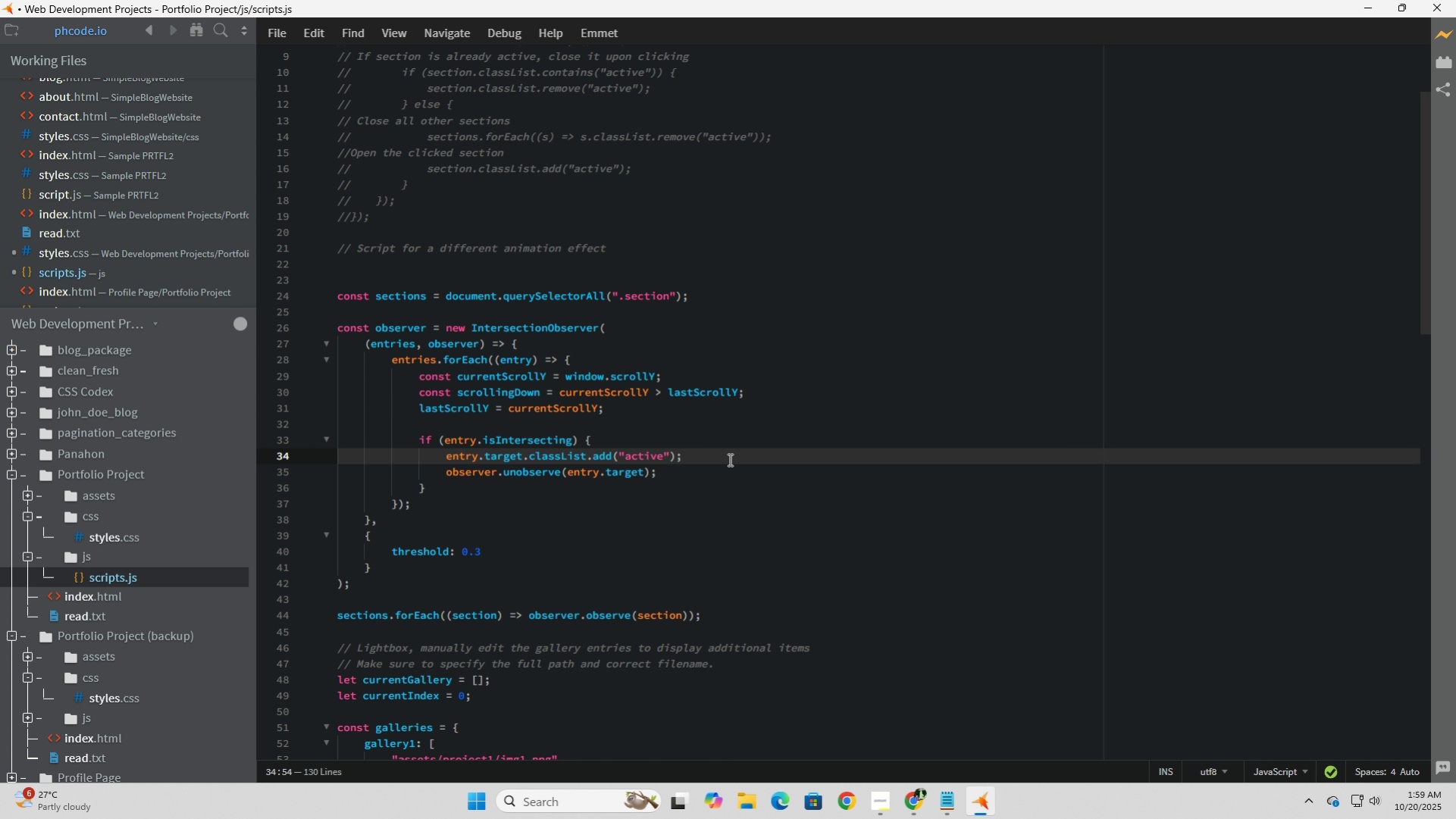 
left_click([728, 470])
 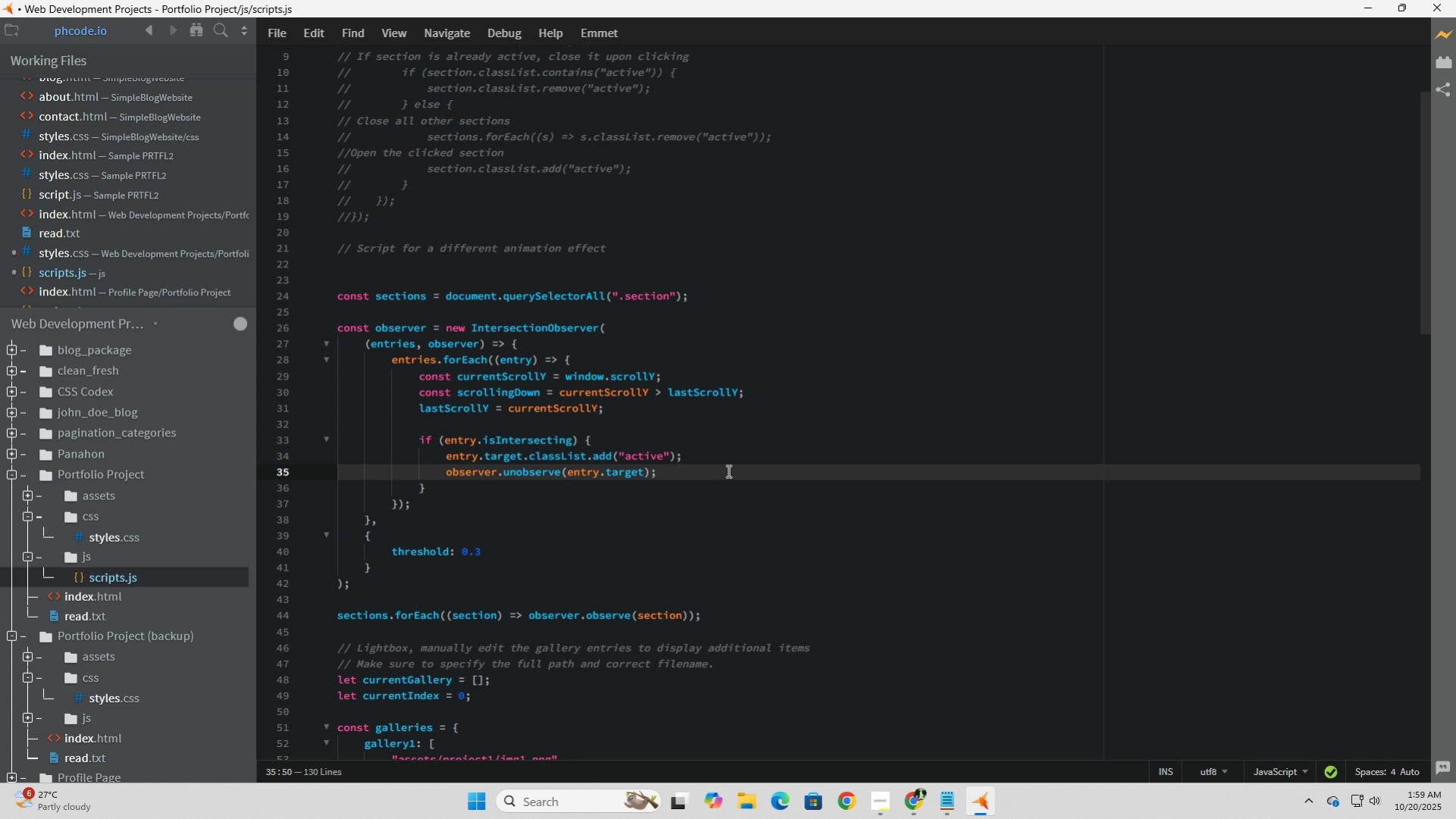 
wait(6.33)
 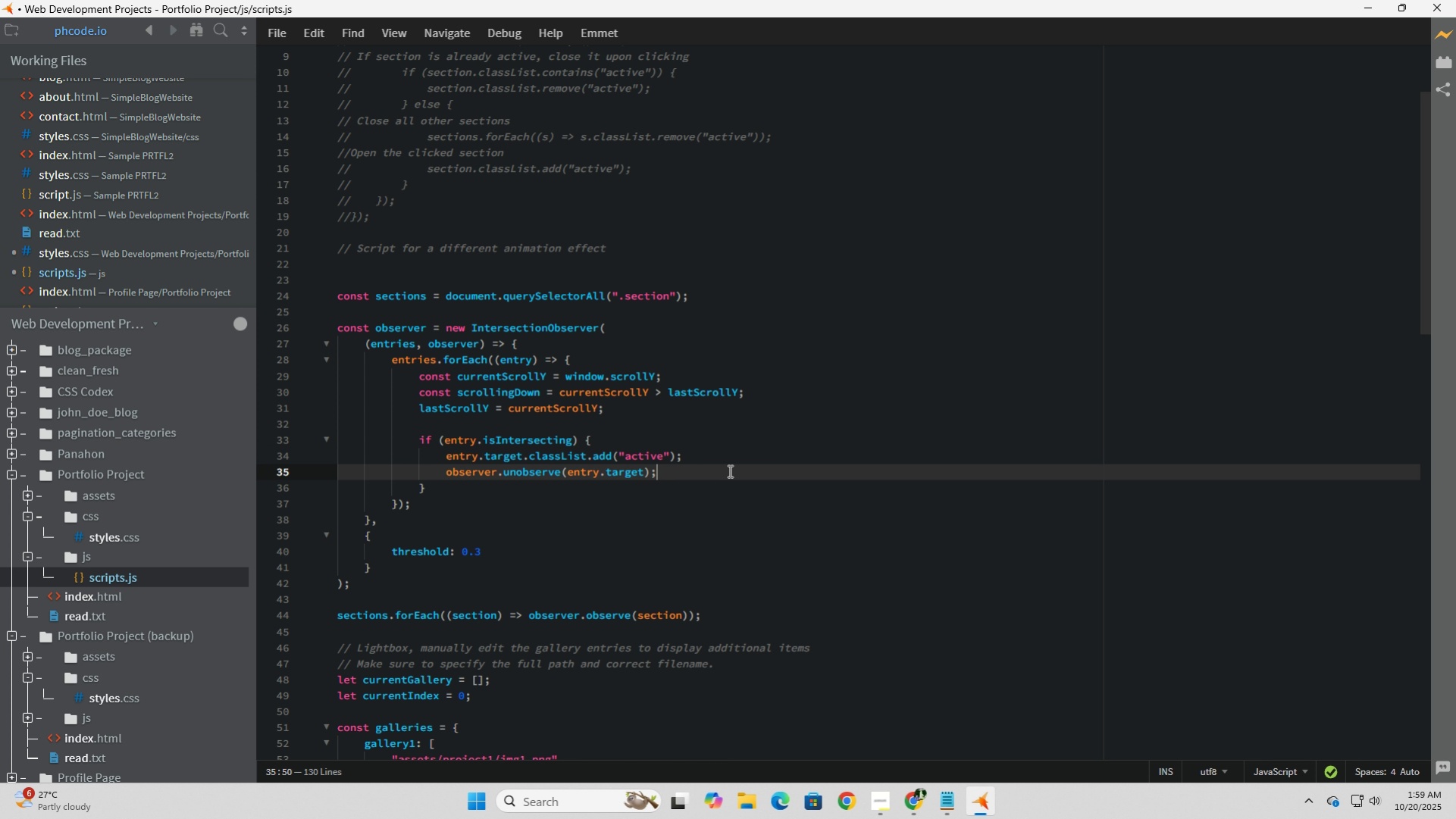 
left_click_drag(start_coordinate=[506, 474], to_coordinate=[559, 477])
 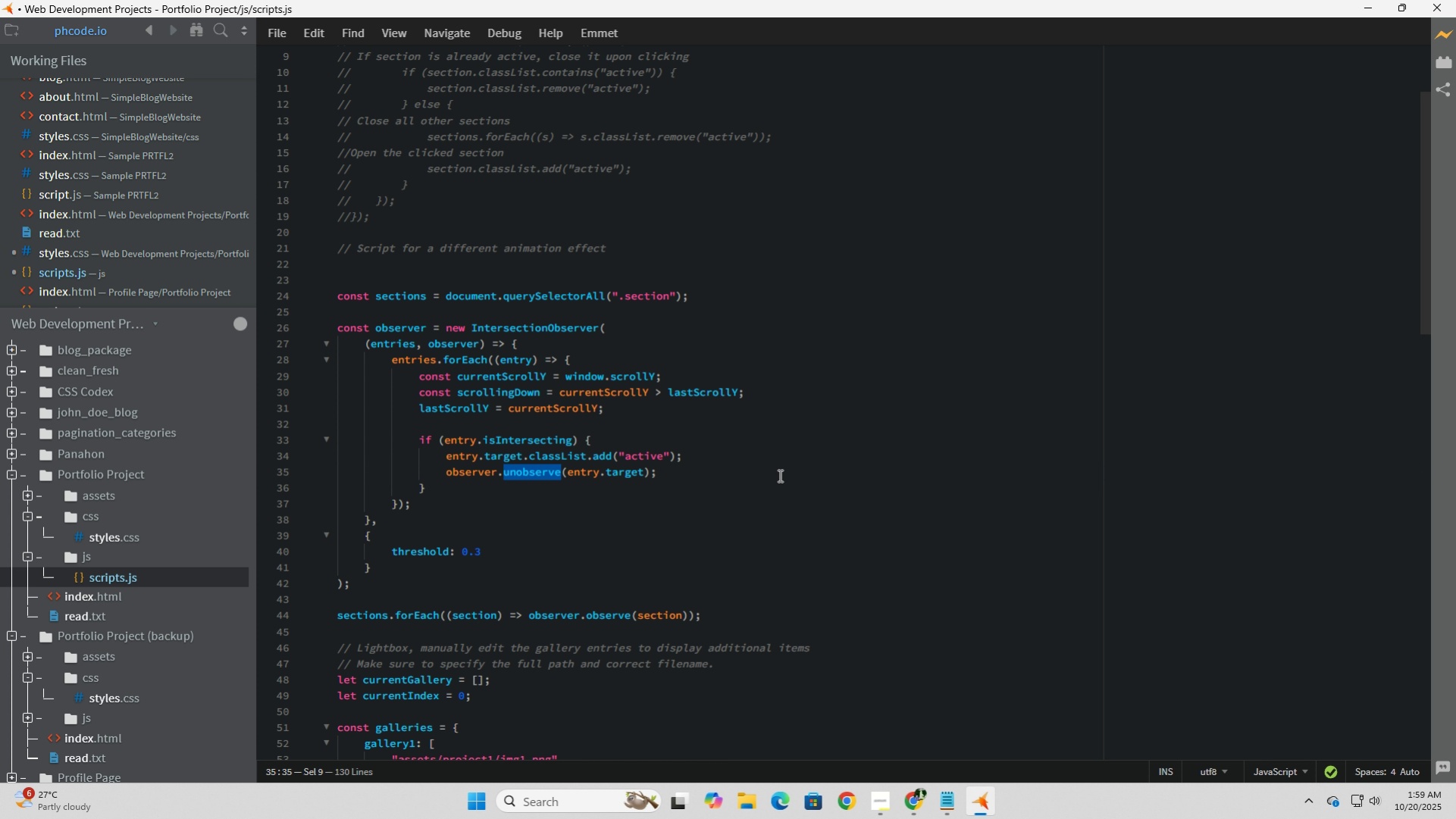 
mouse_move([759, 474])
 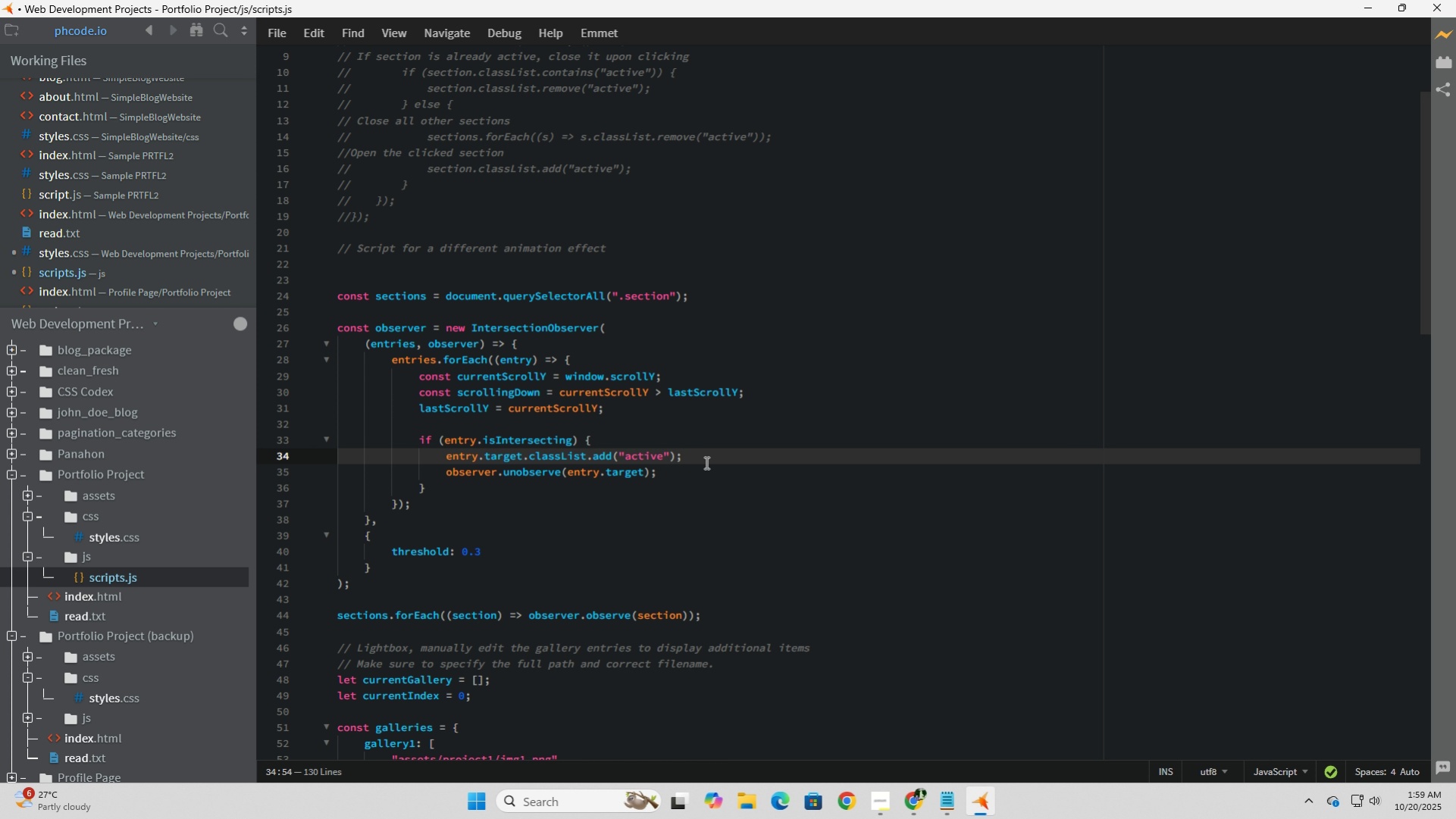 
key(Enter)
 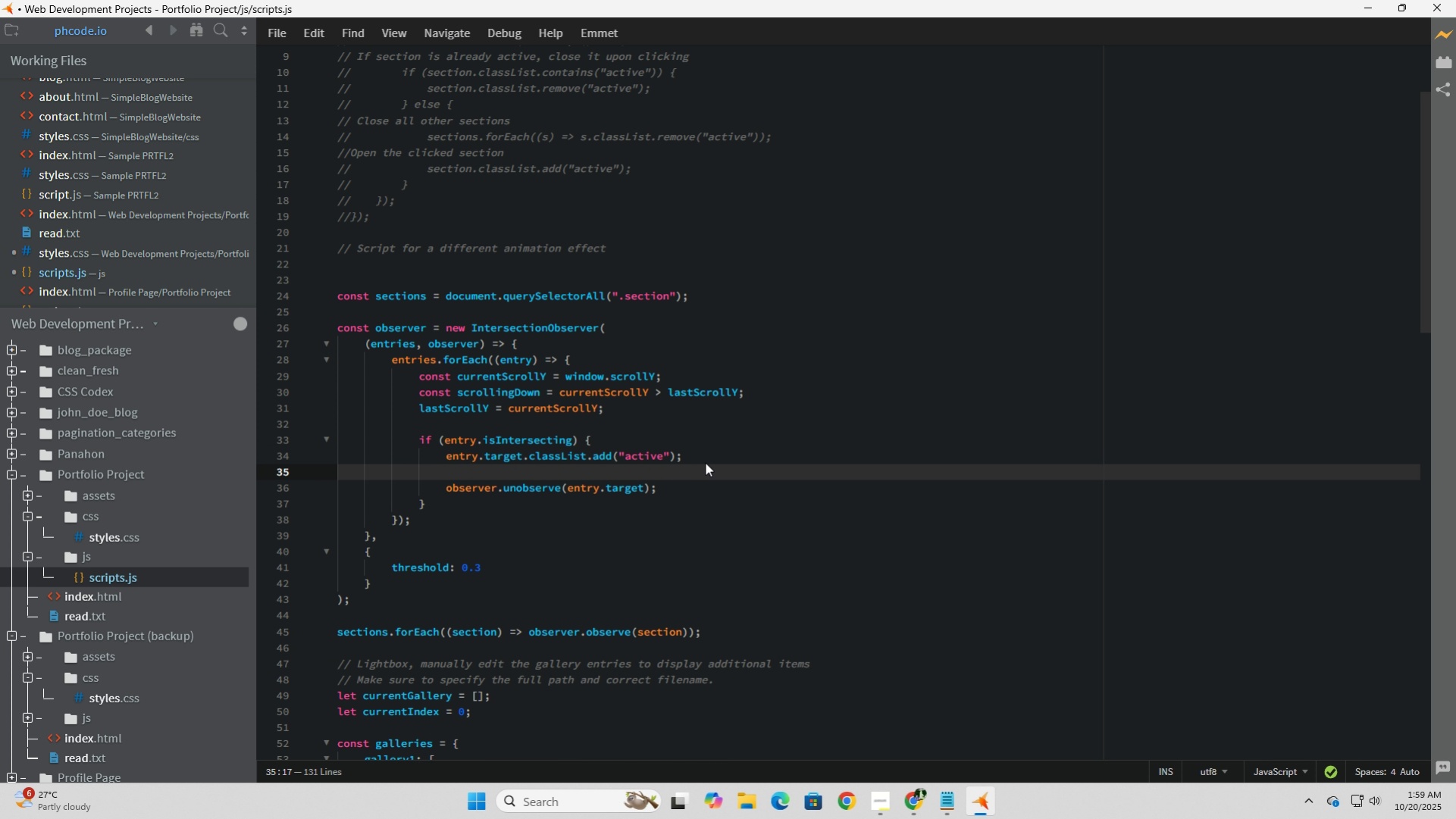 
type(entry.target.classList.remove)
 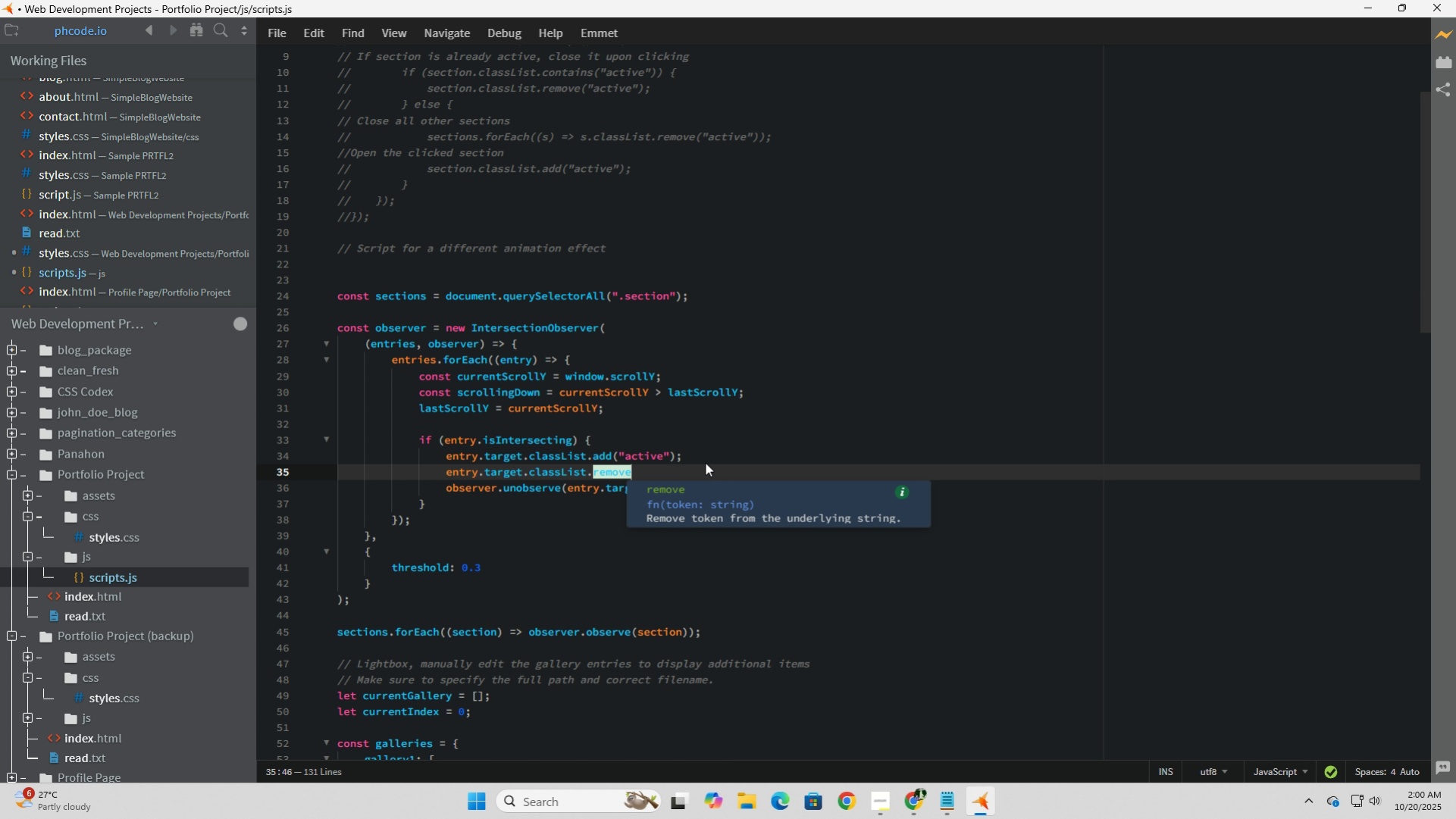 
type((s)
key(Backspace)
type("scroll-up)
 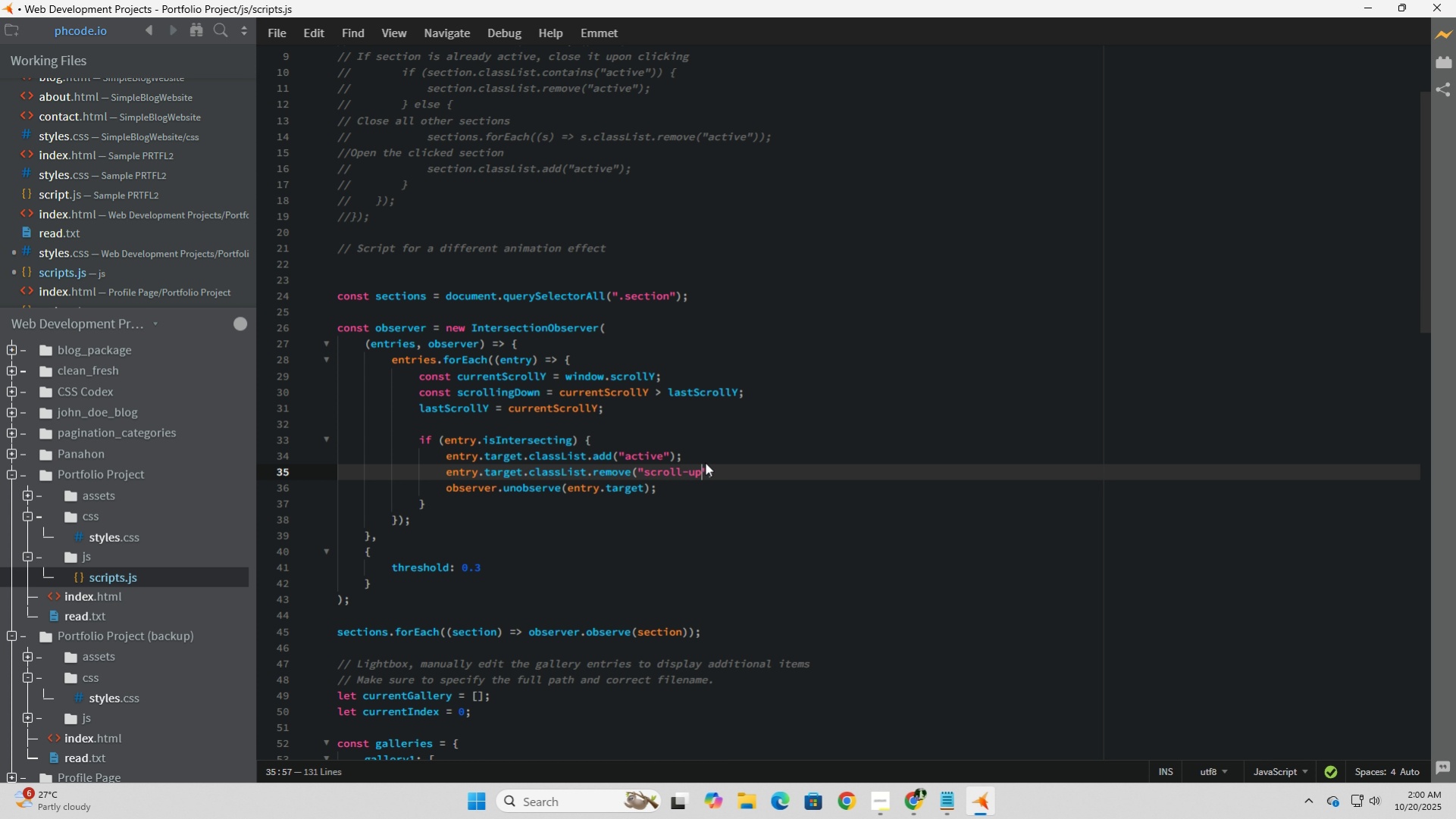 
key(ArrowRight)
 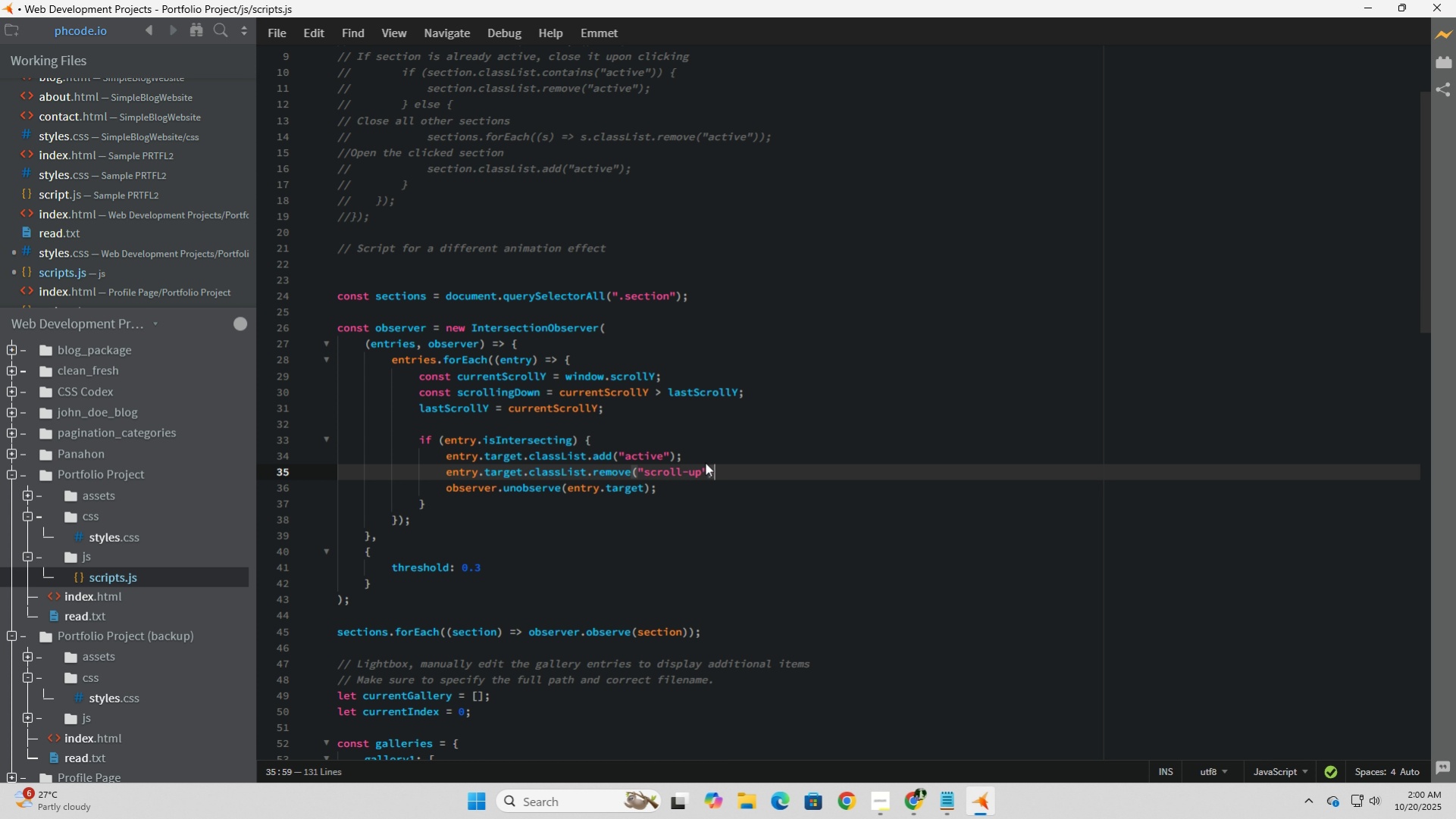 
key(ArrowRight)
 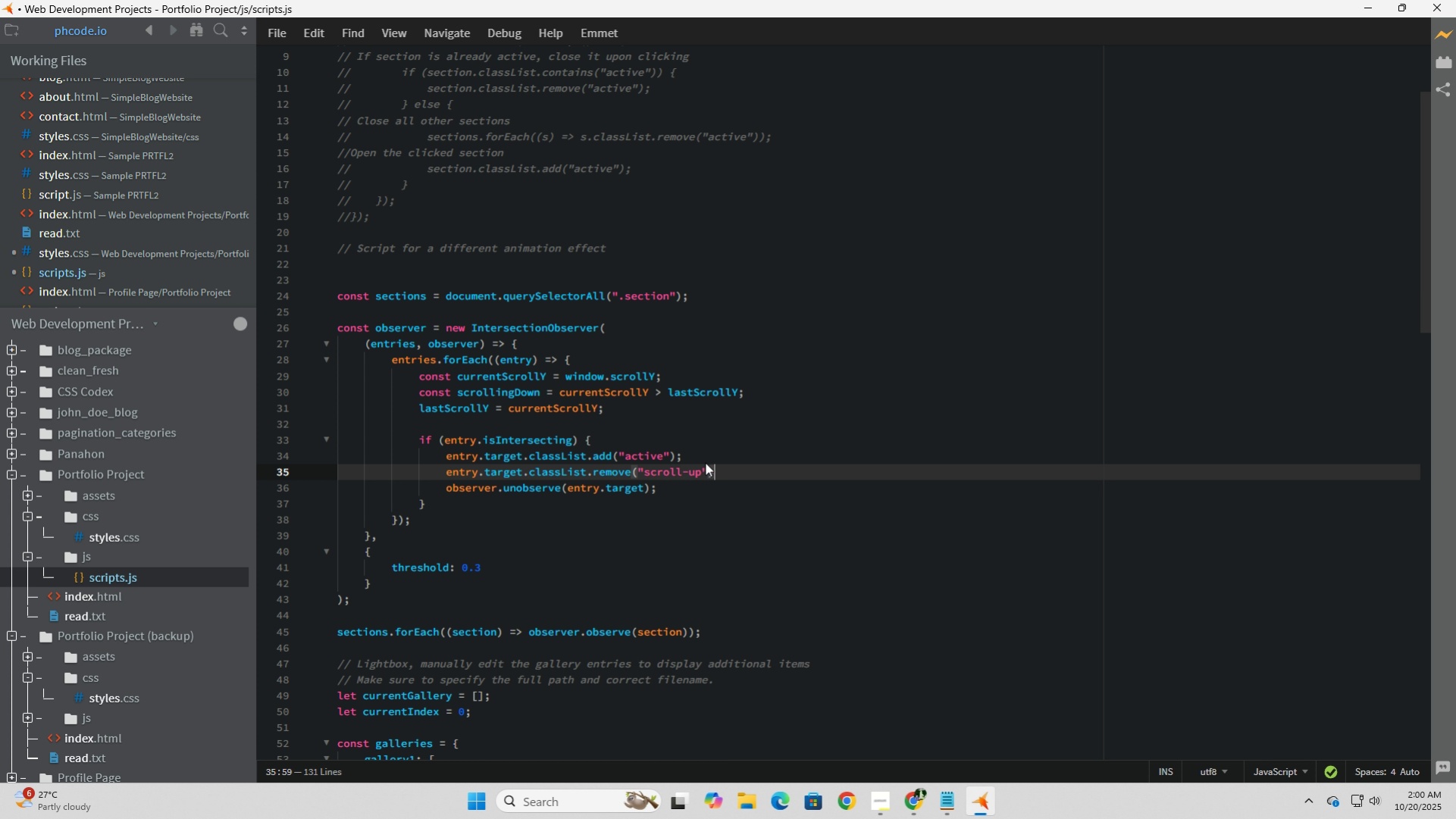 
key(Semicolon)
 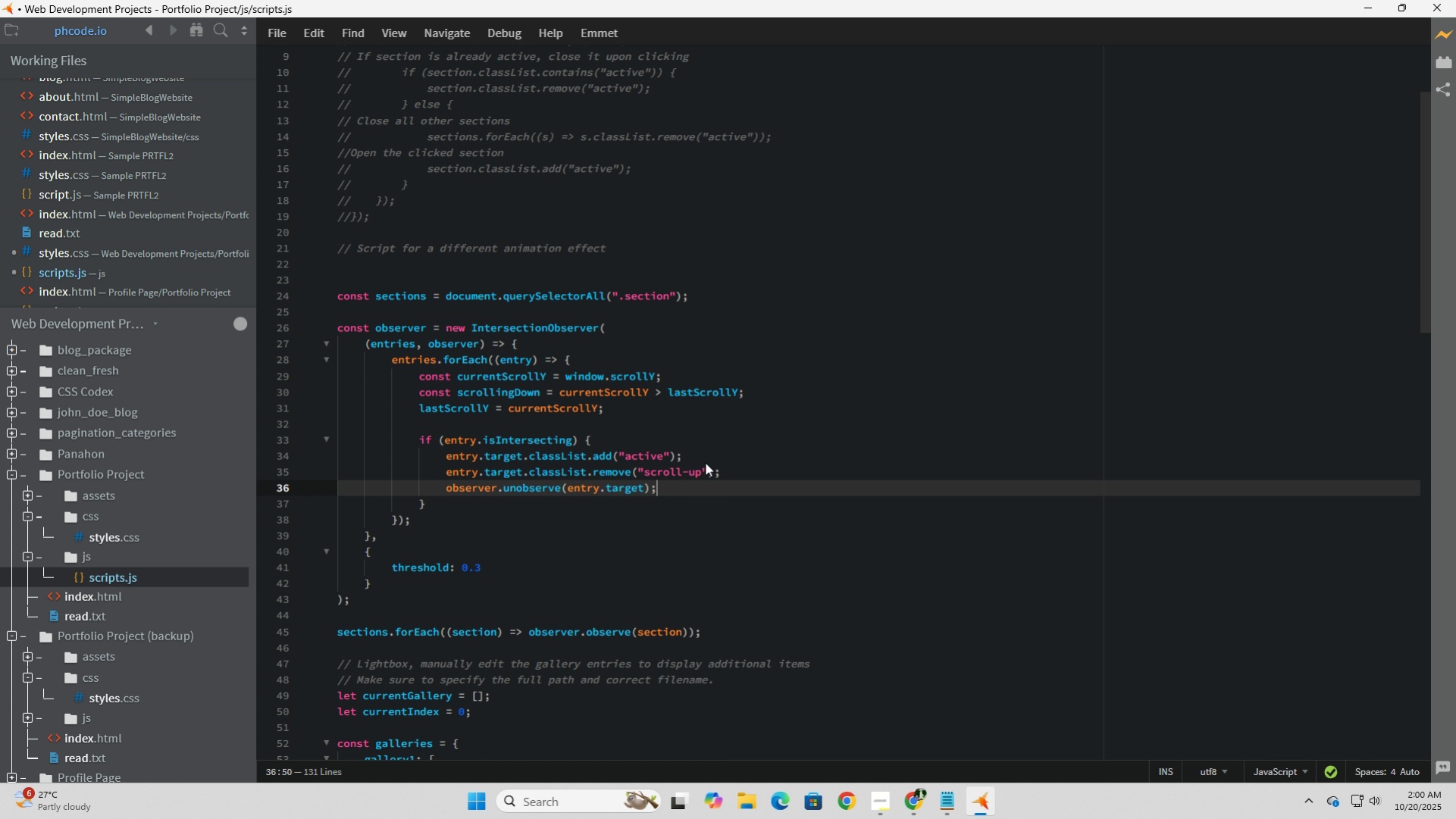 
key(ArrowDown)
 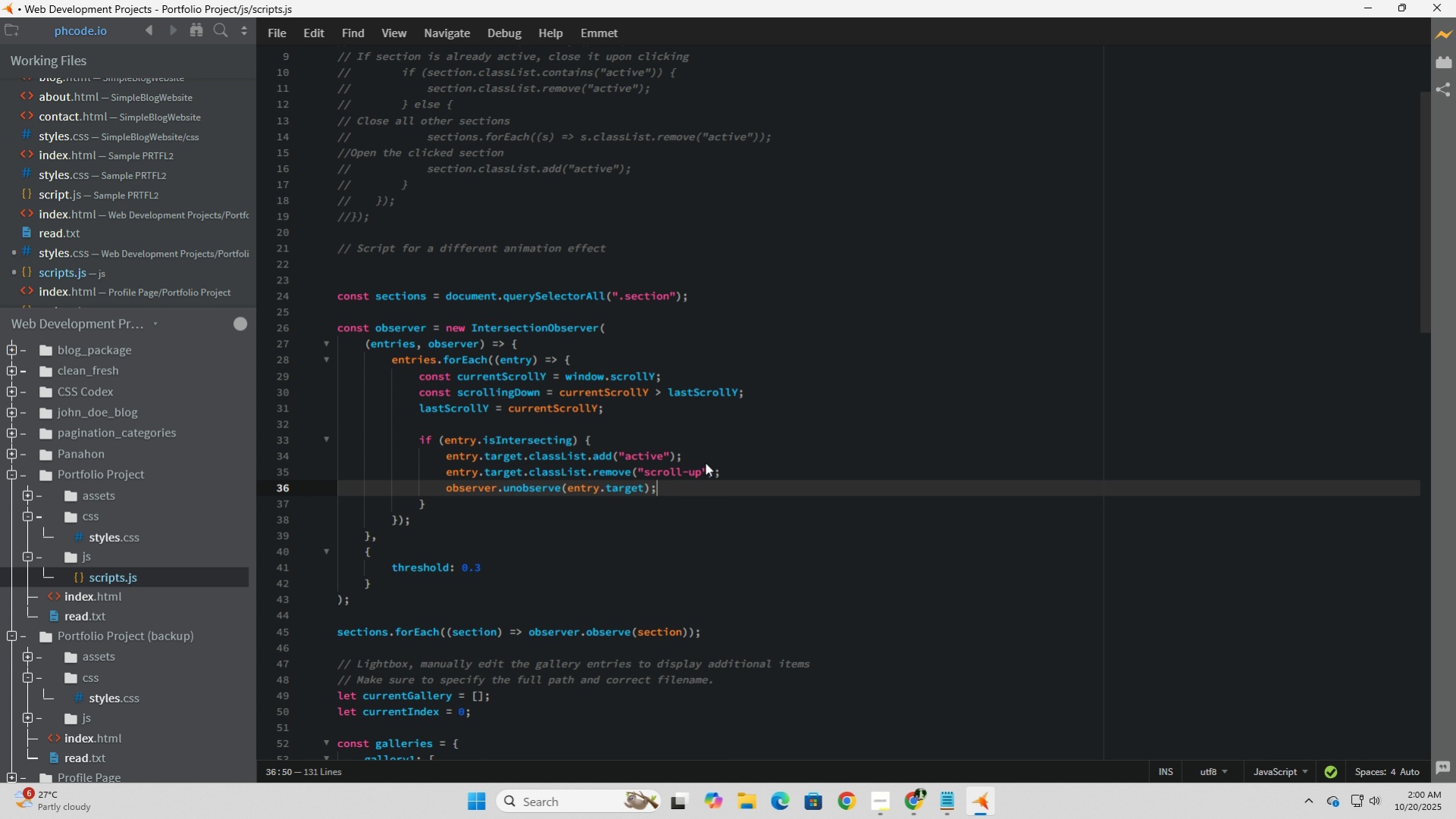 
key(Backspace)
 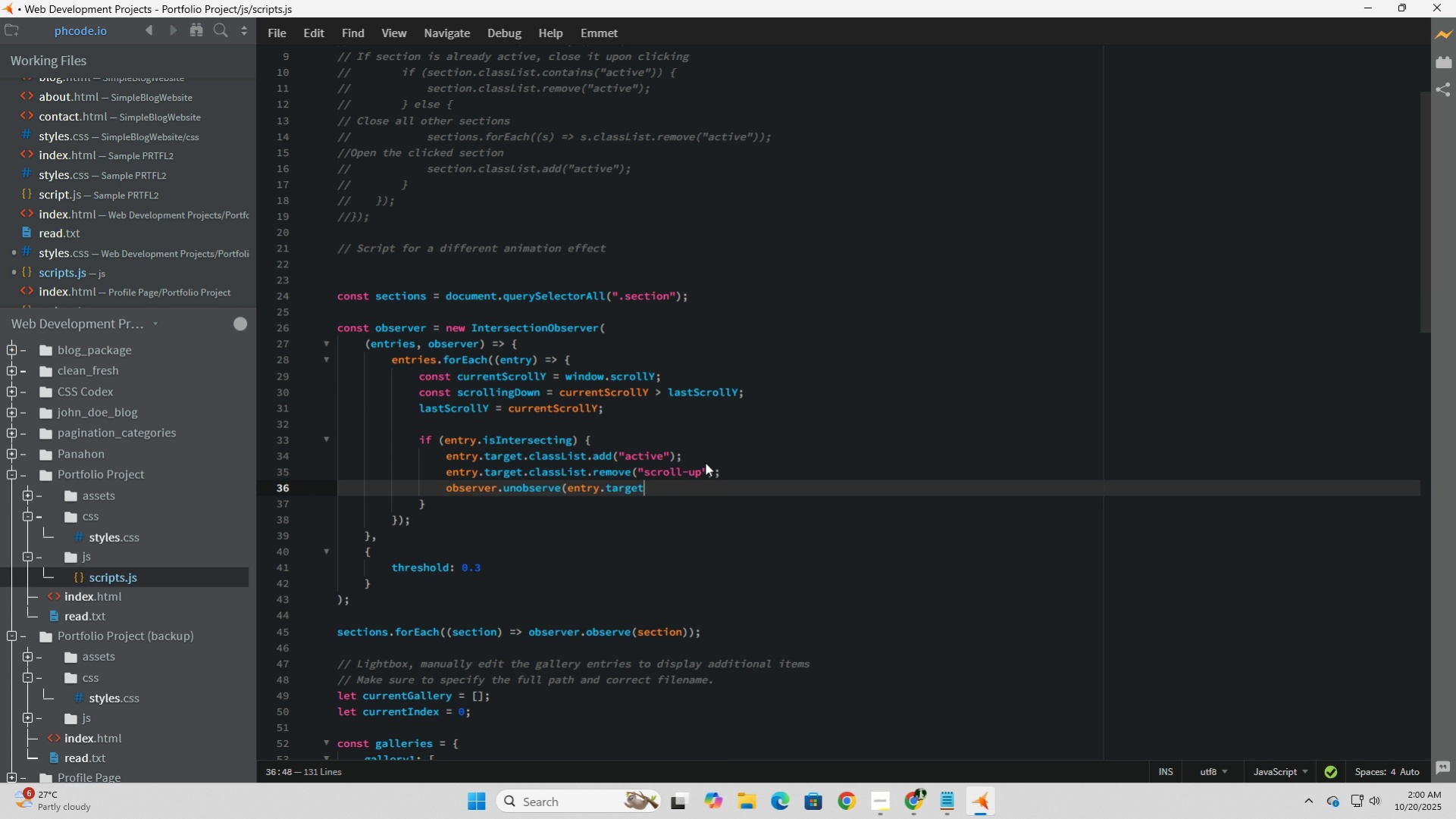 
key(Backspace)
 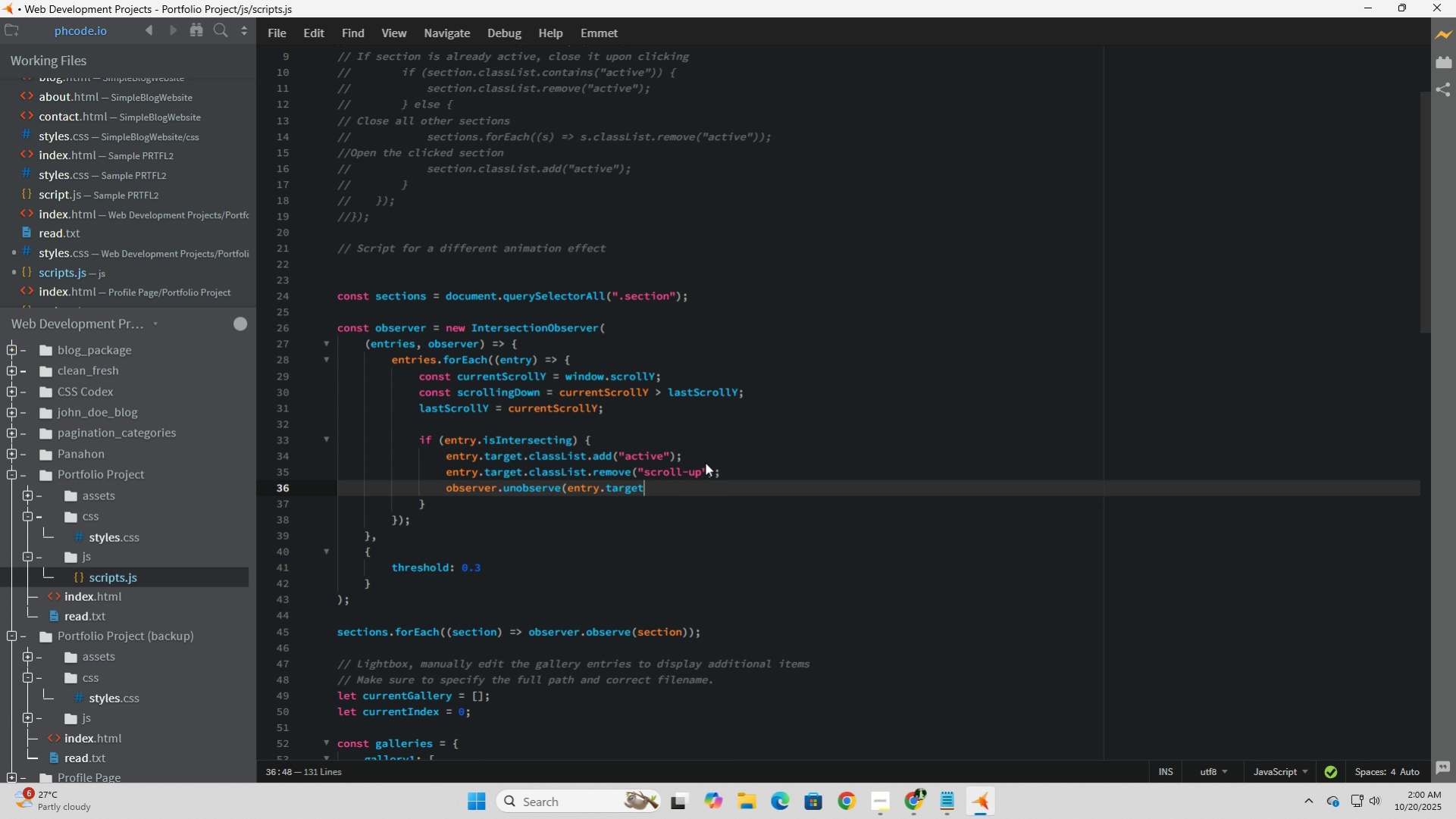 
hold_key(key=Backspace, duration=1.23)
 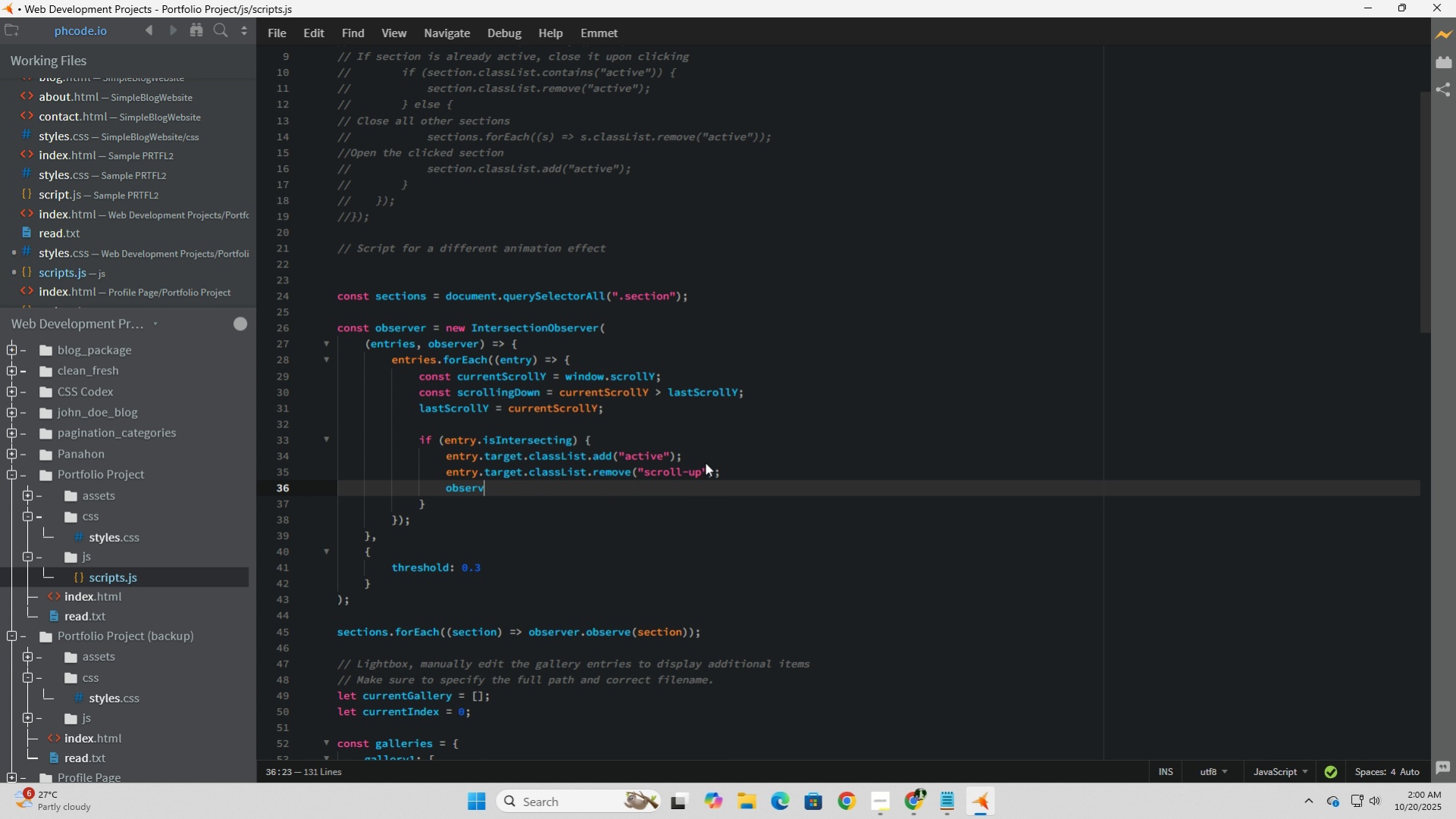 
key(Backspace)
 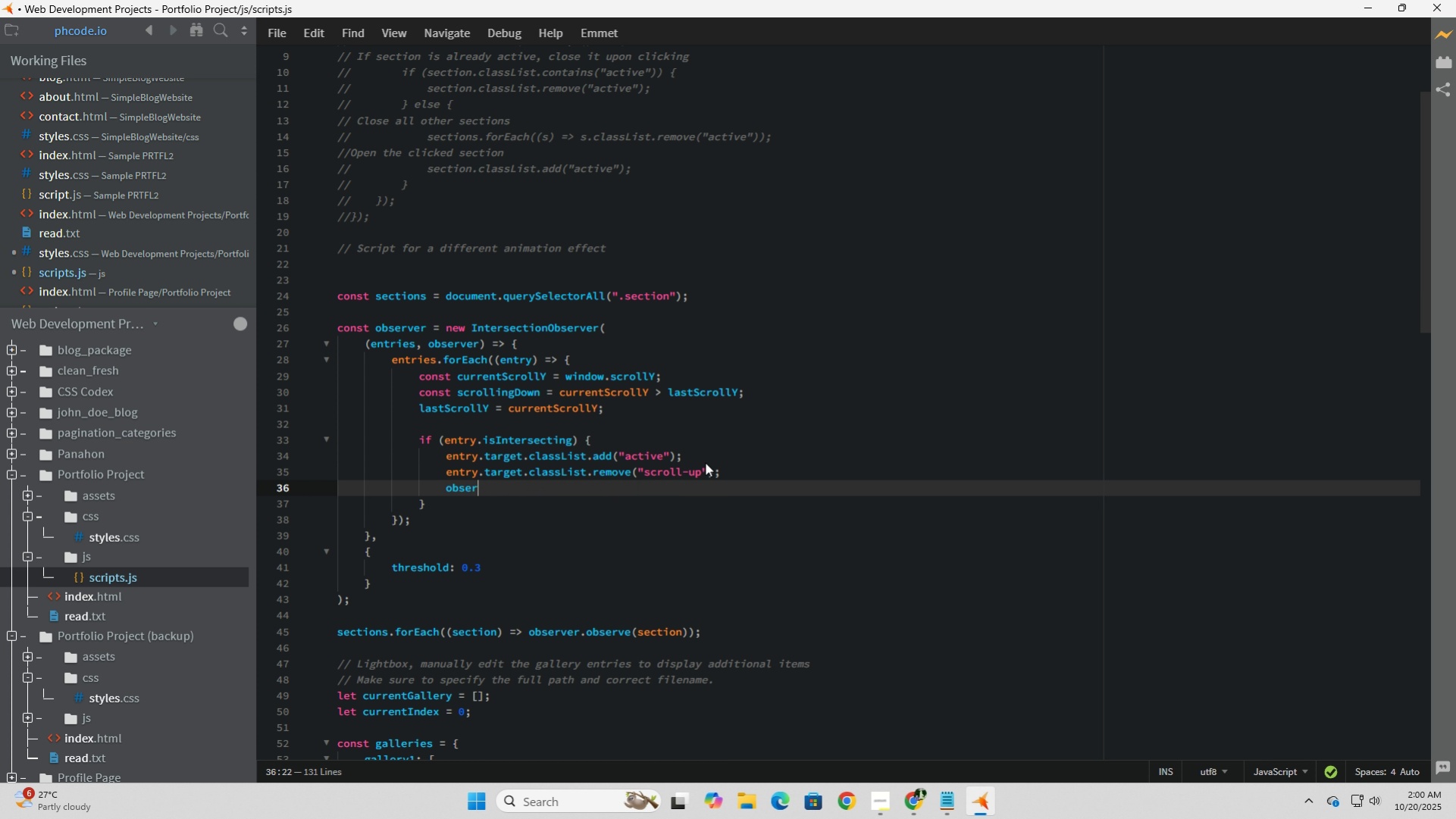 
key(Backspace)
 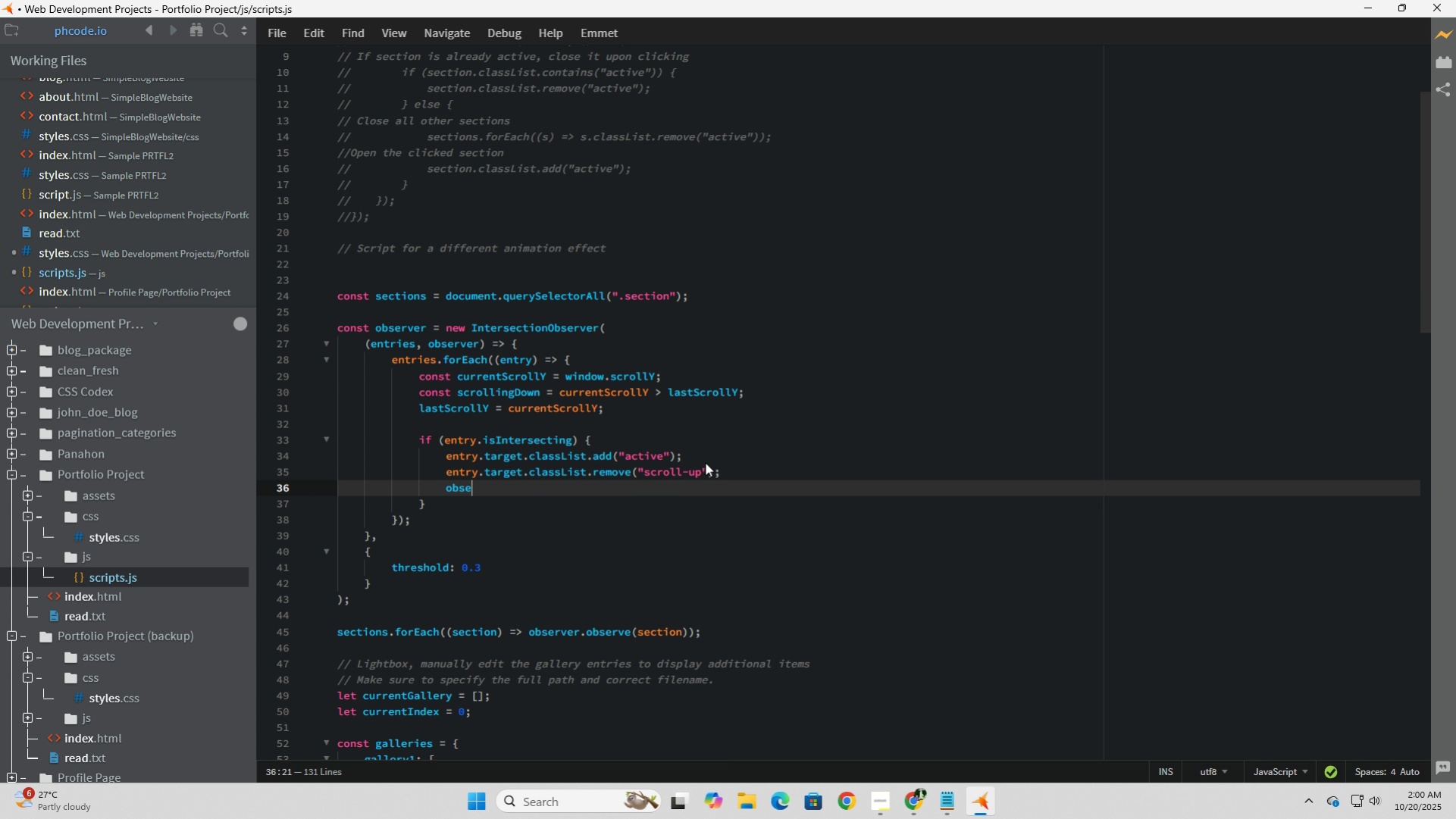 
key(Backspace)
 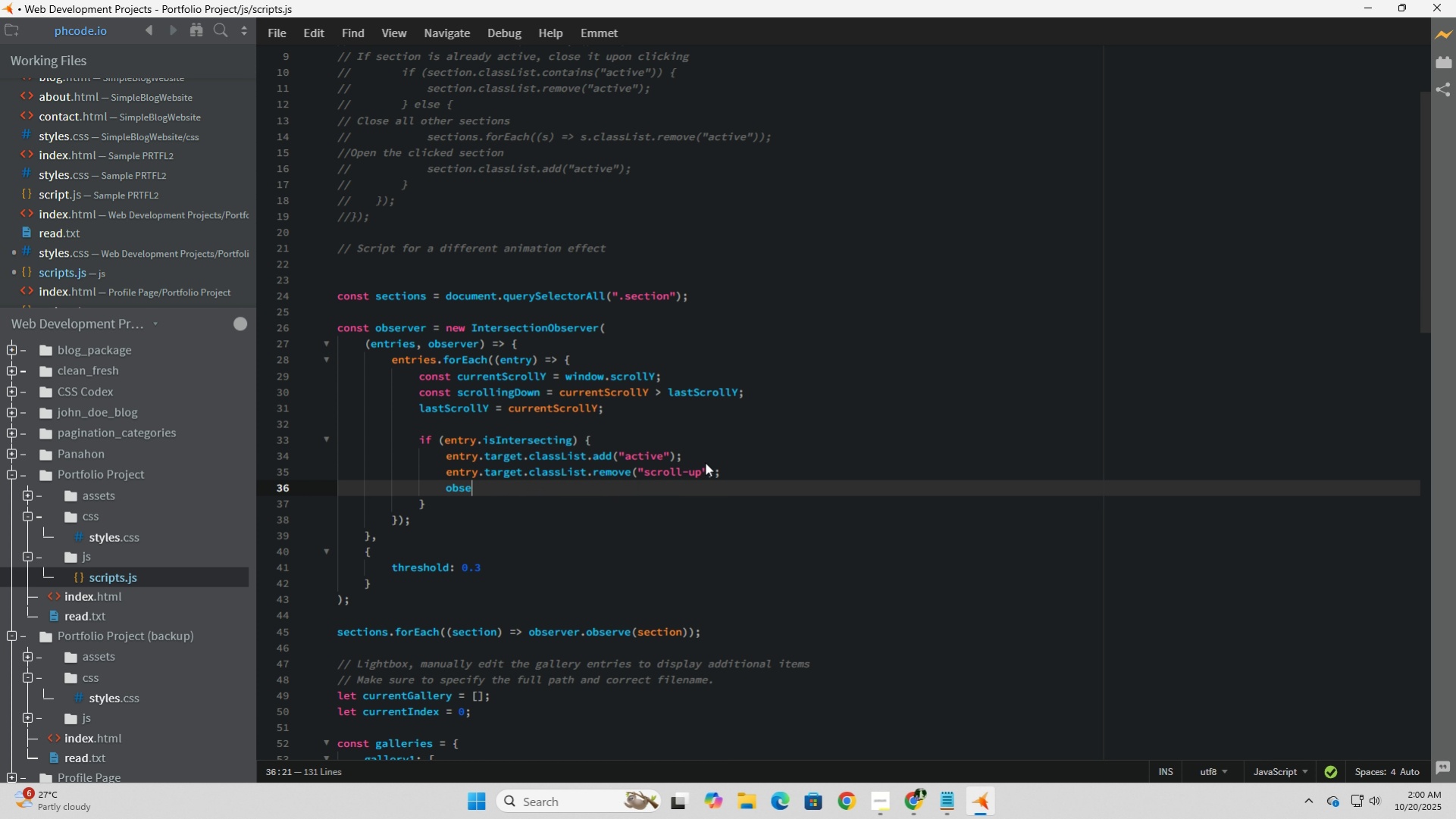 
key(Backspace)
 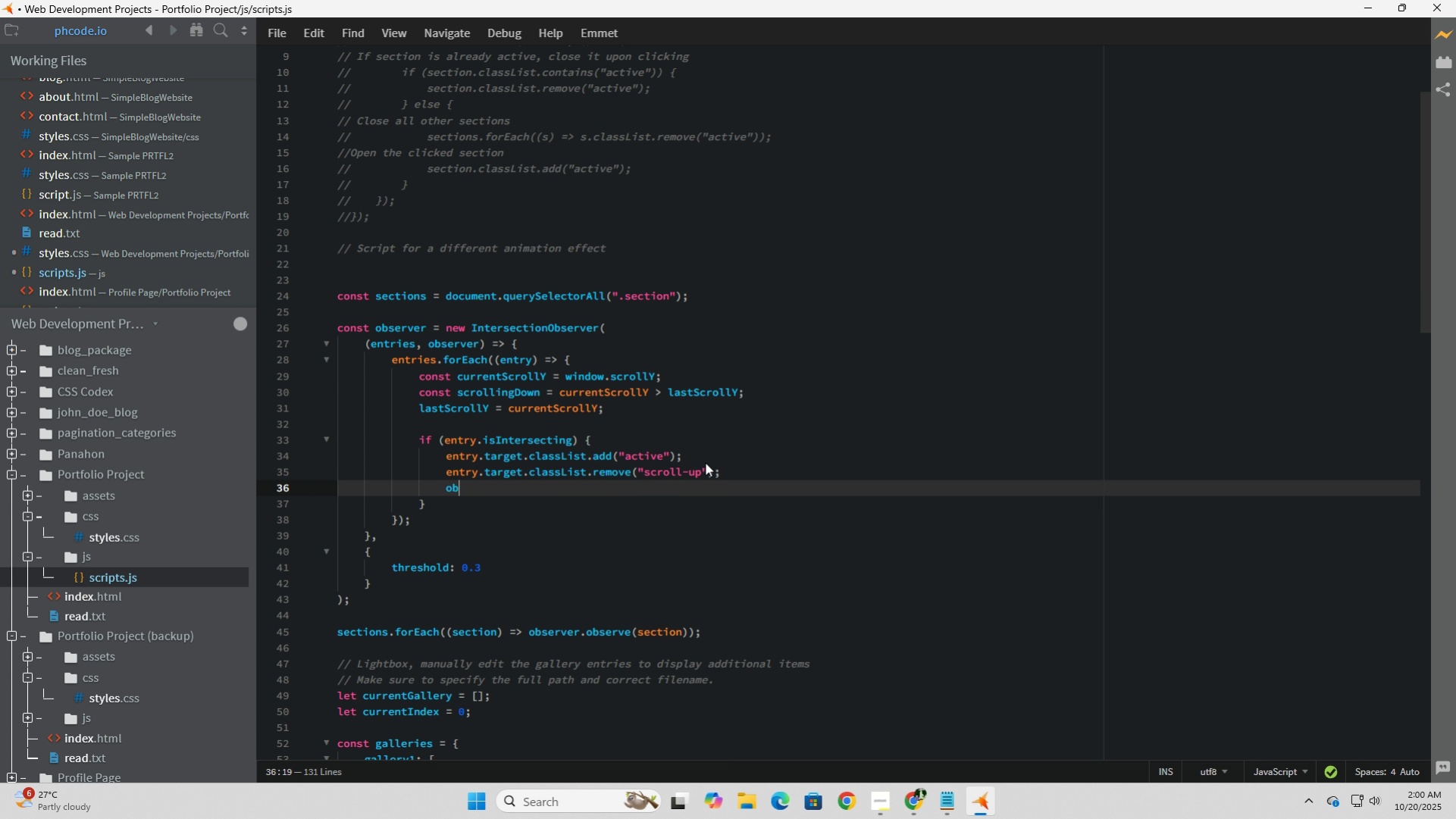 
key(Backspace)
 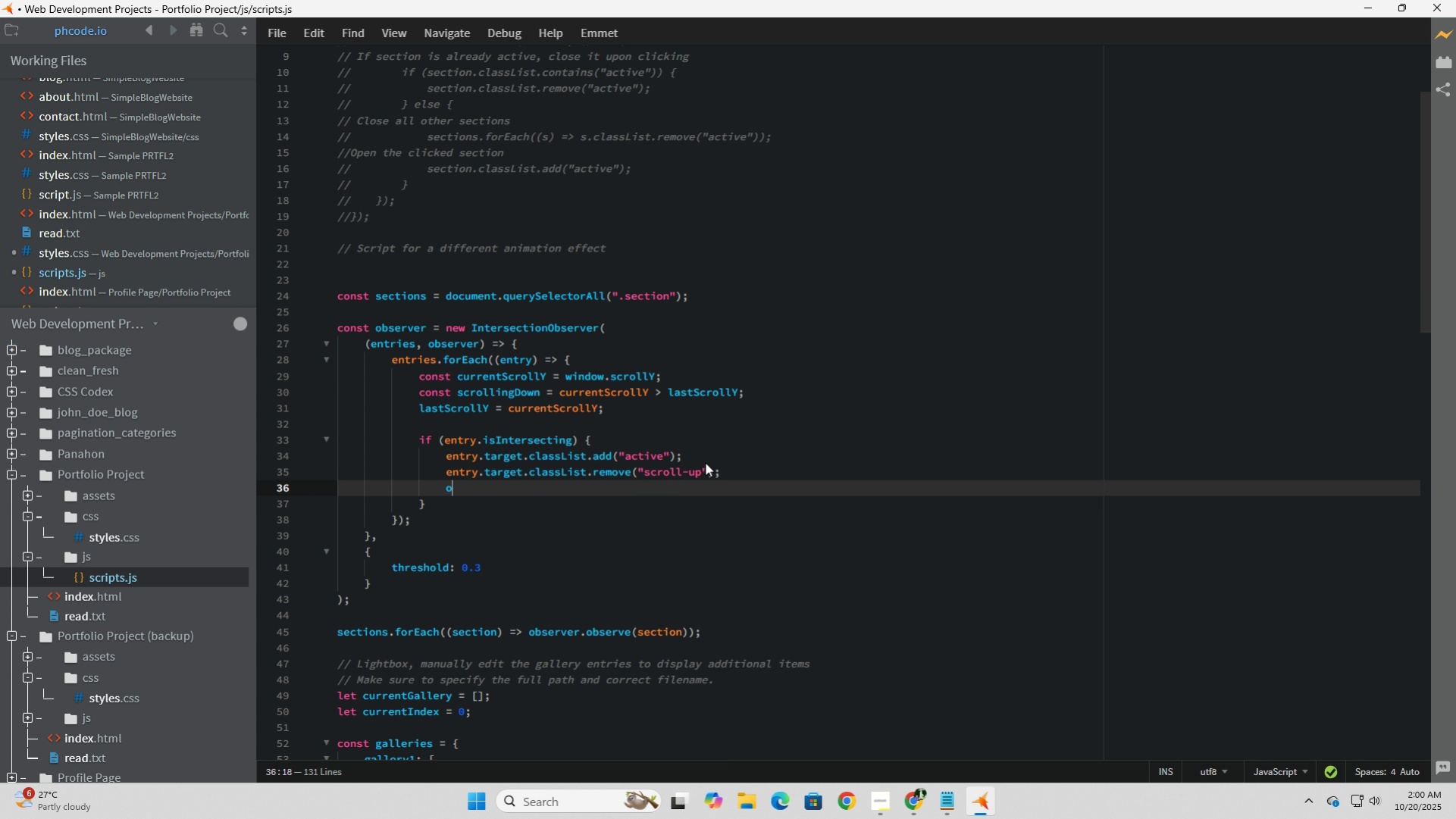 
key(Backspace)
 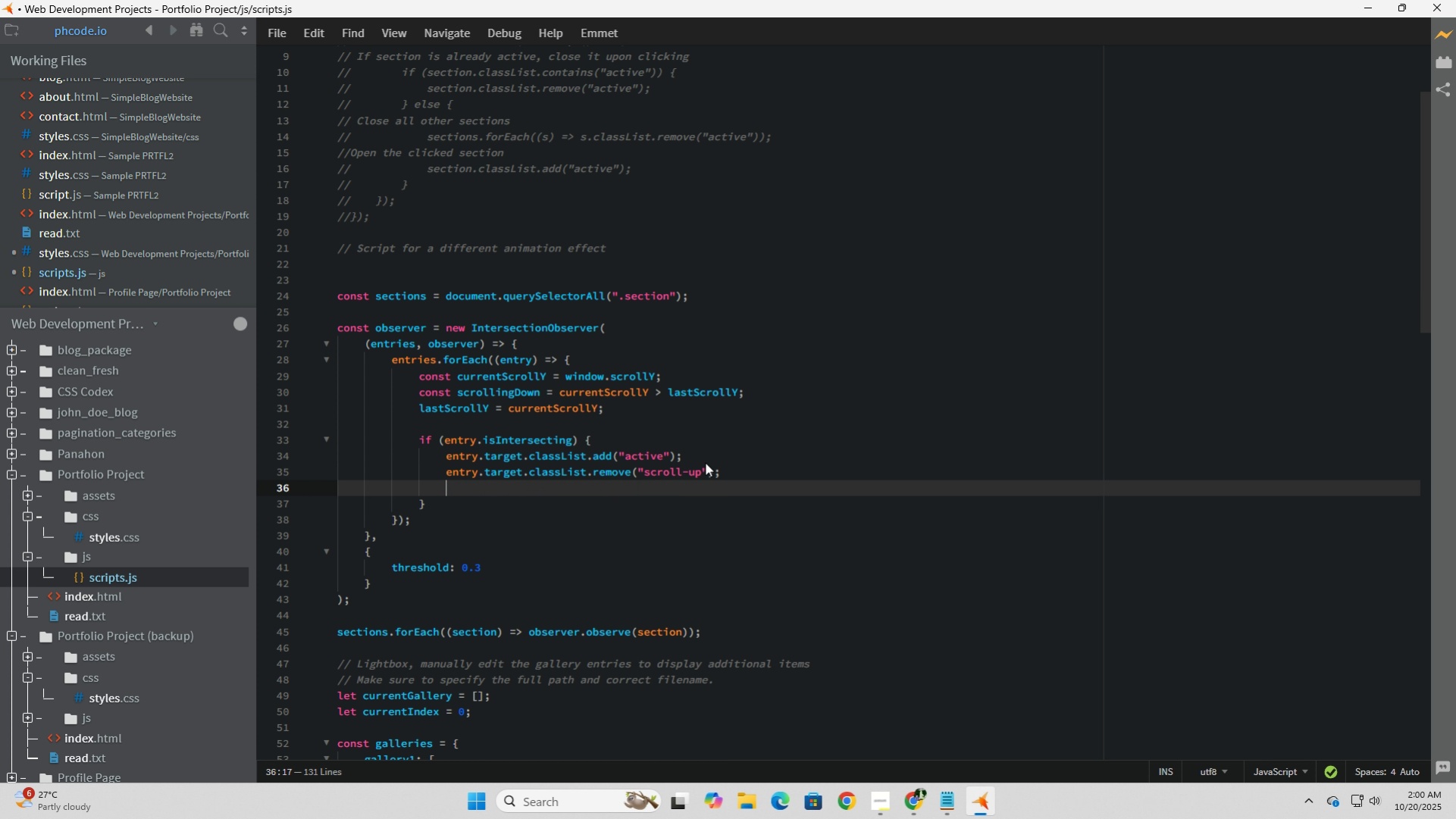 
key(Backspace)
 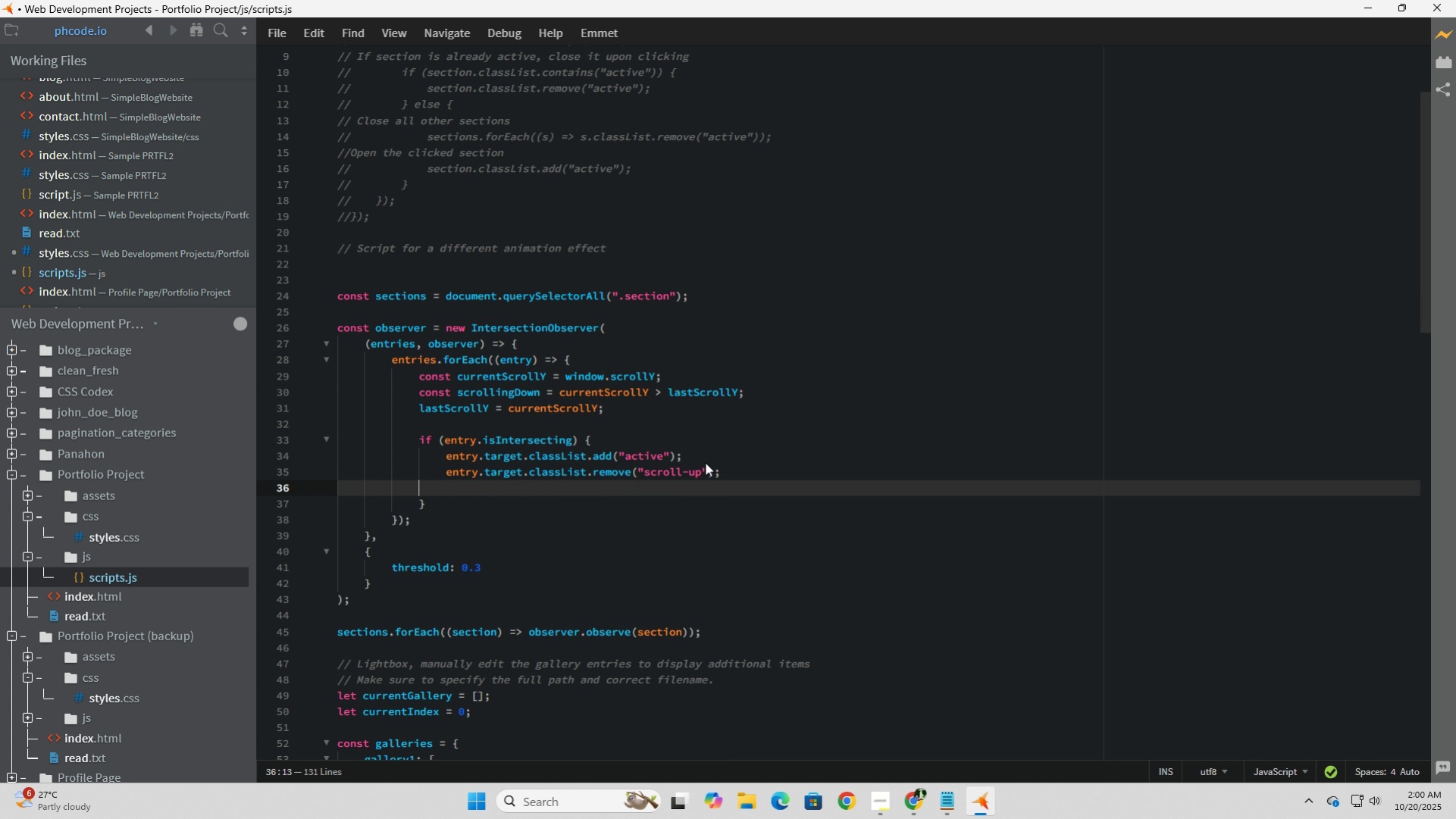 
key(Backspace)
 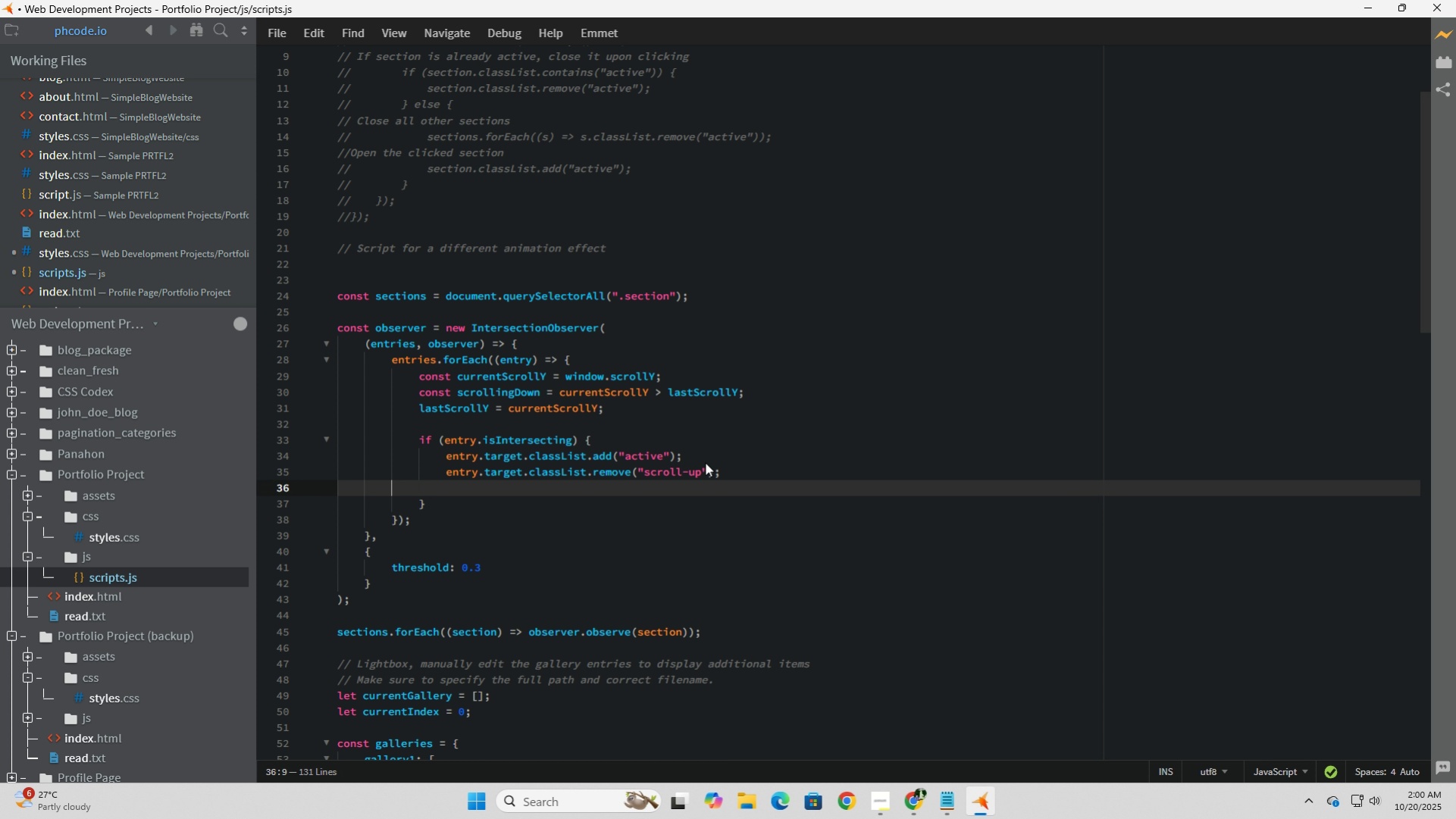 
key(Backspace)
 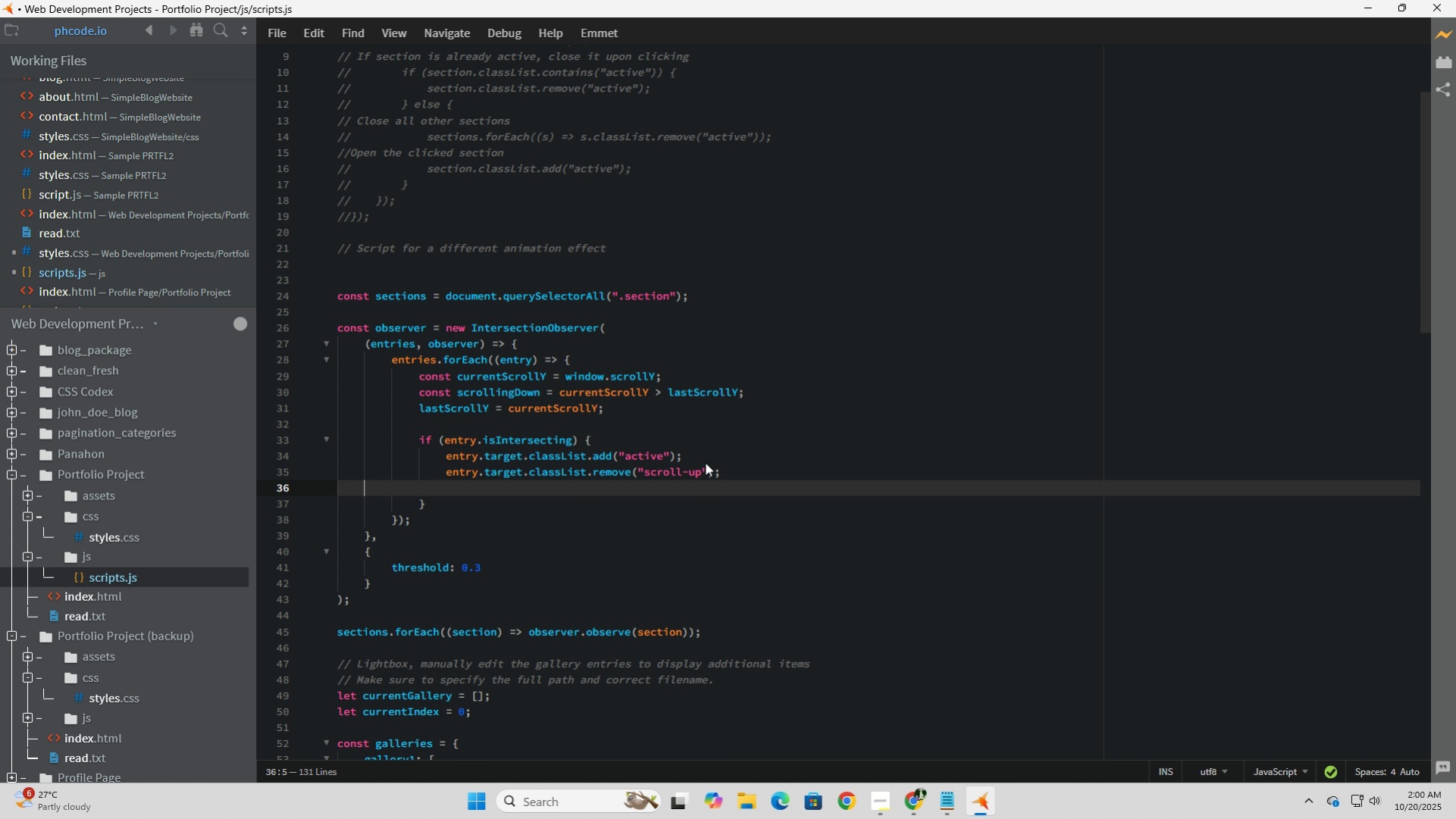 
key(Backspace)
 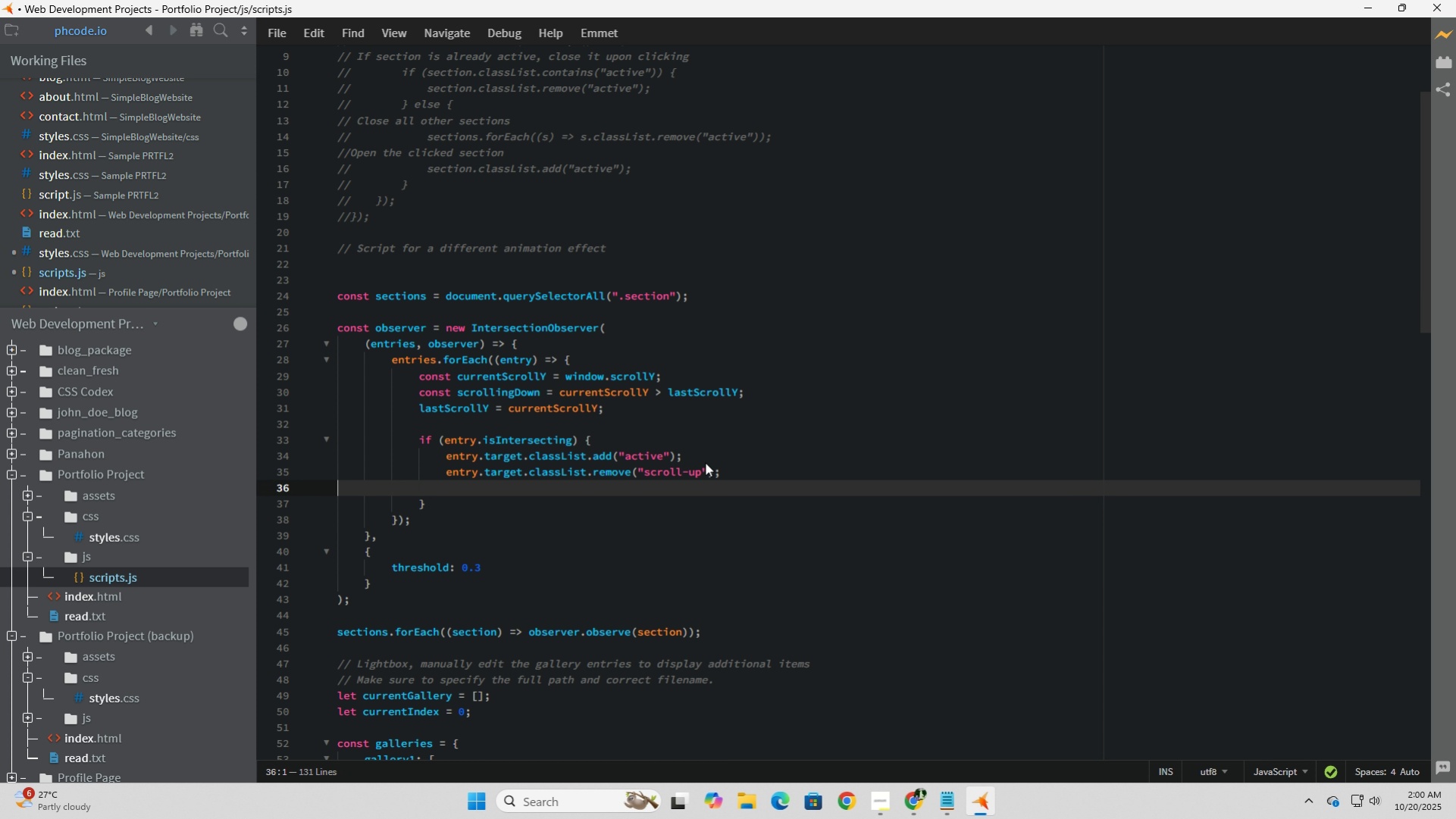 
key(Backspace)
 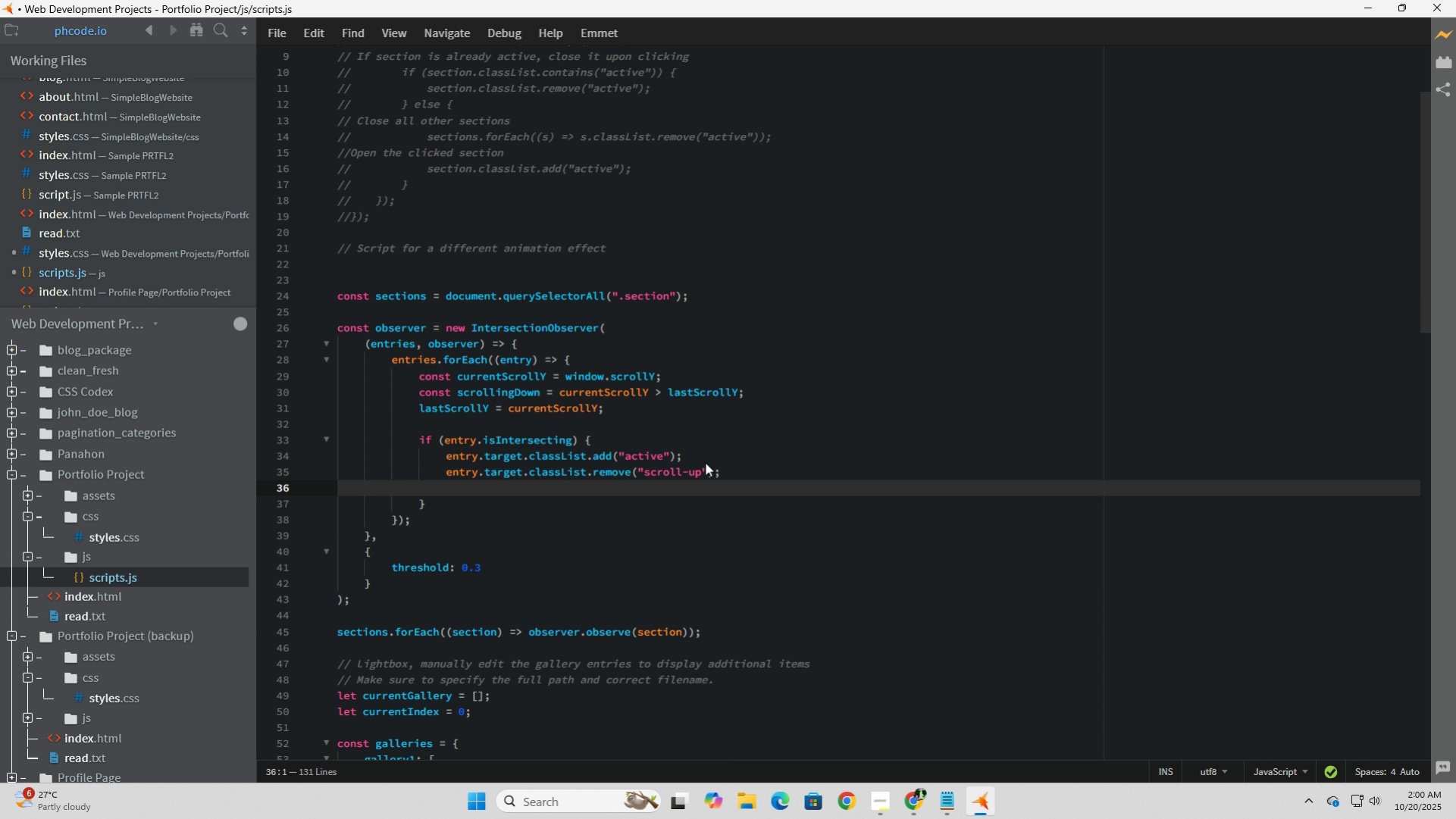 
key(Backspace)
 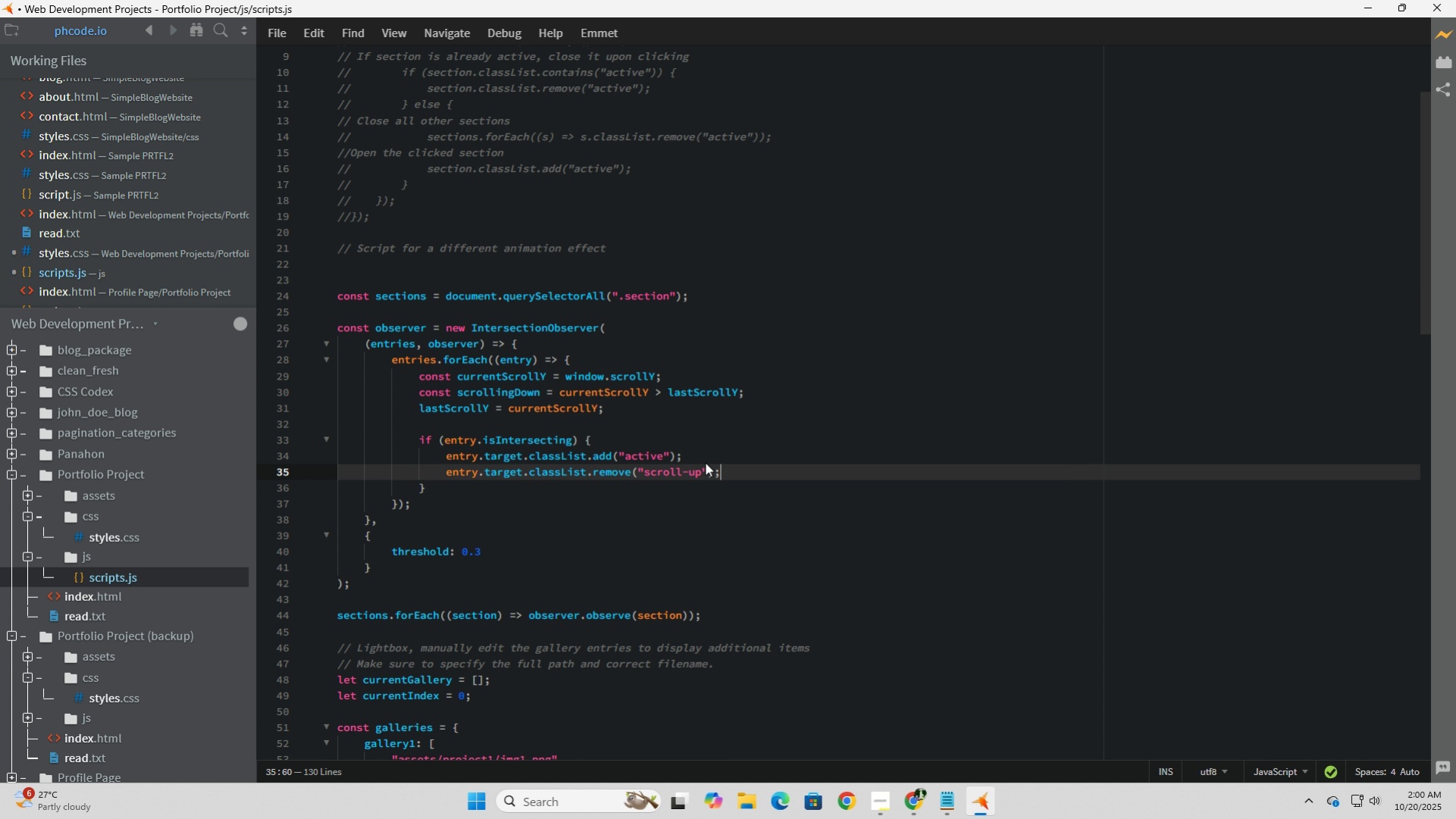 
key(ArrowDown)
 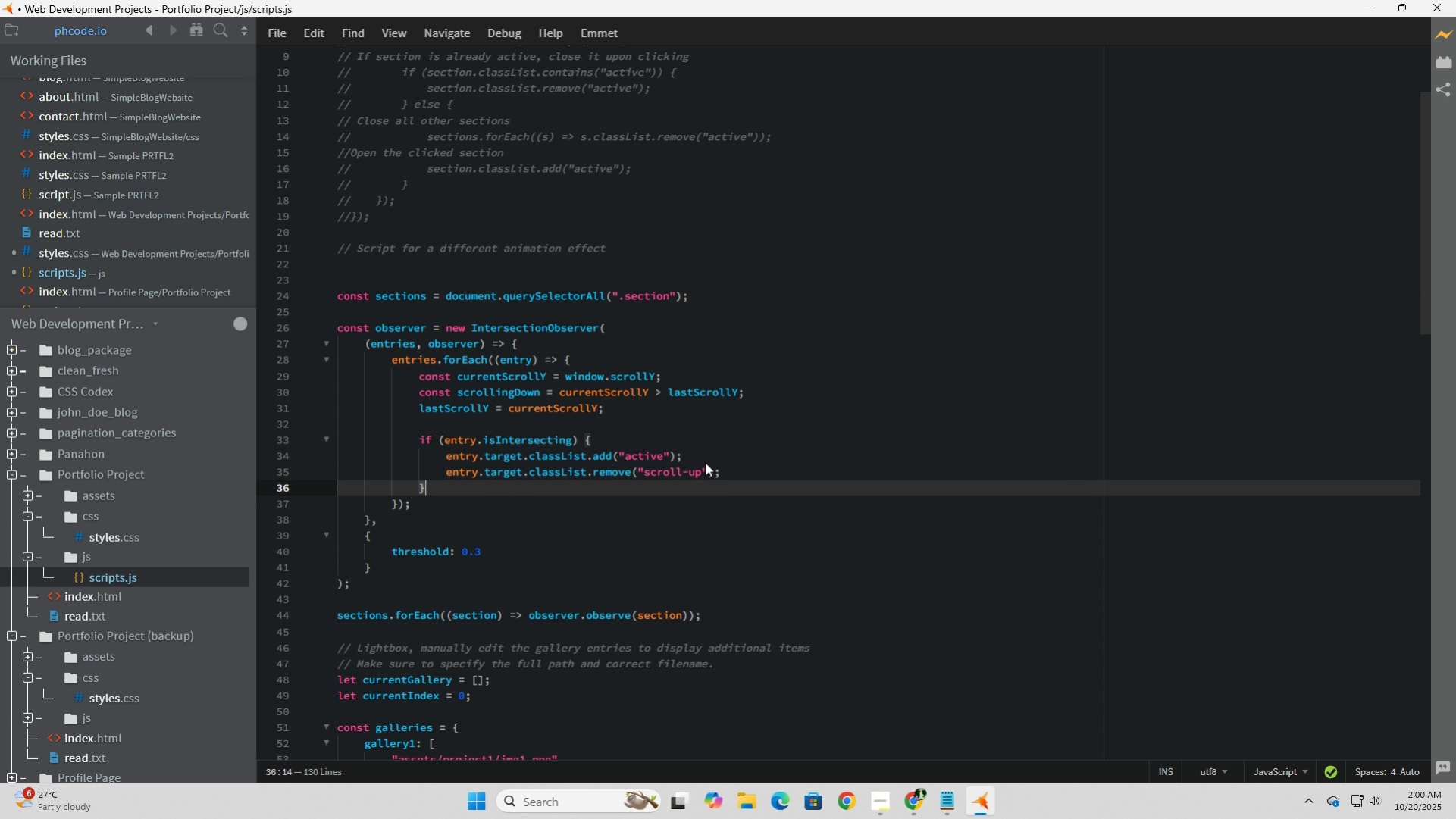 
type( else {)
 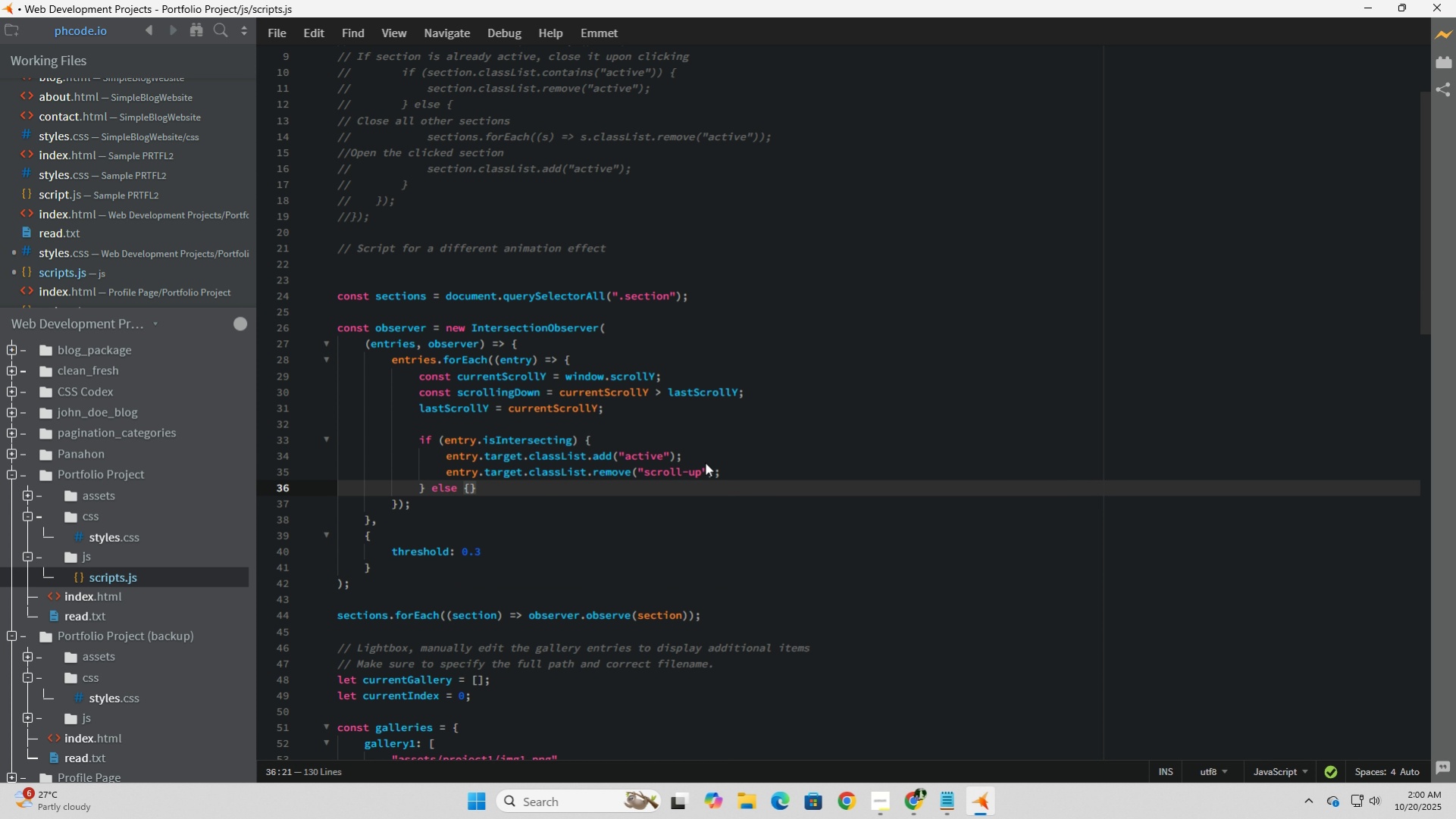 
 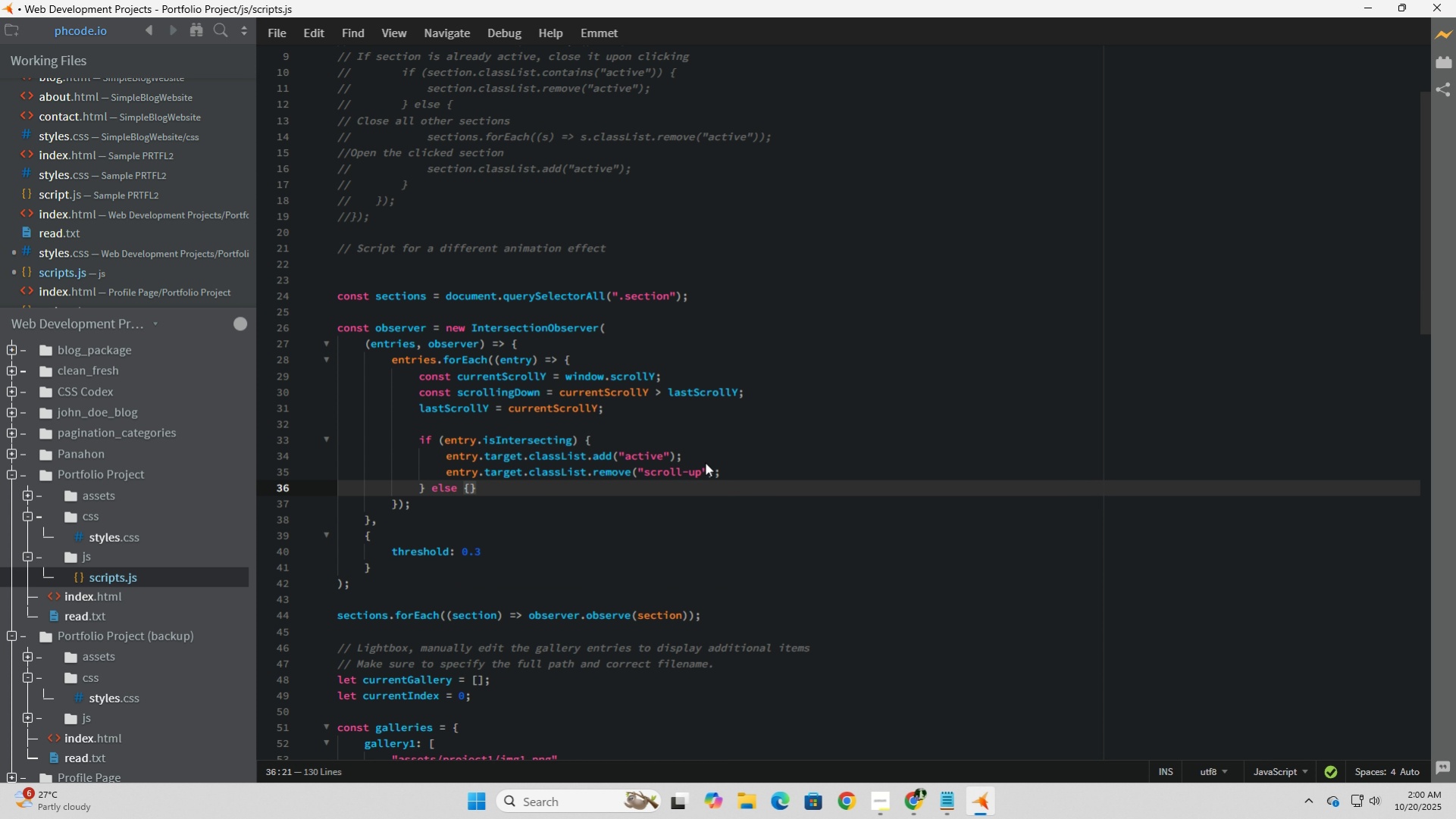 
key(Enter)
 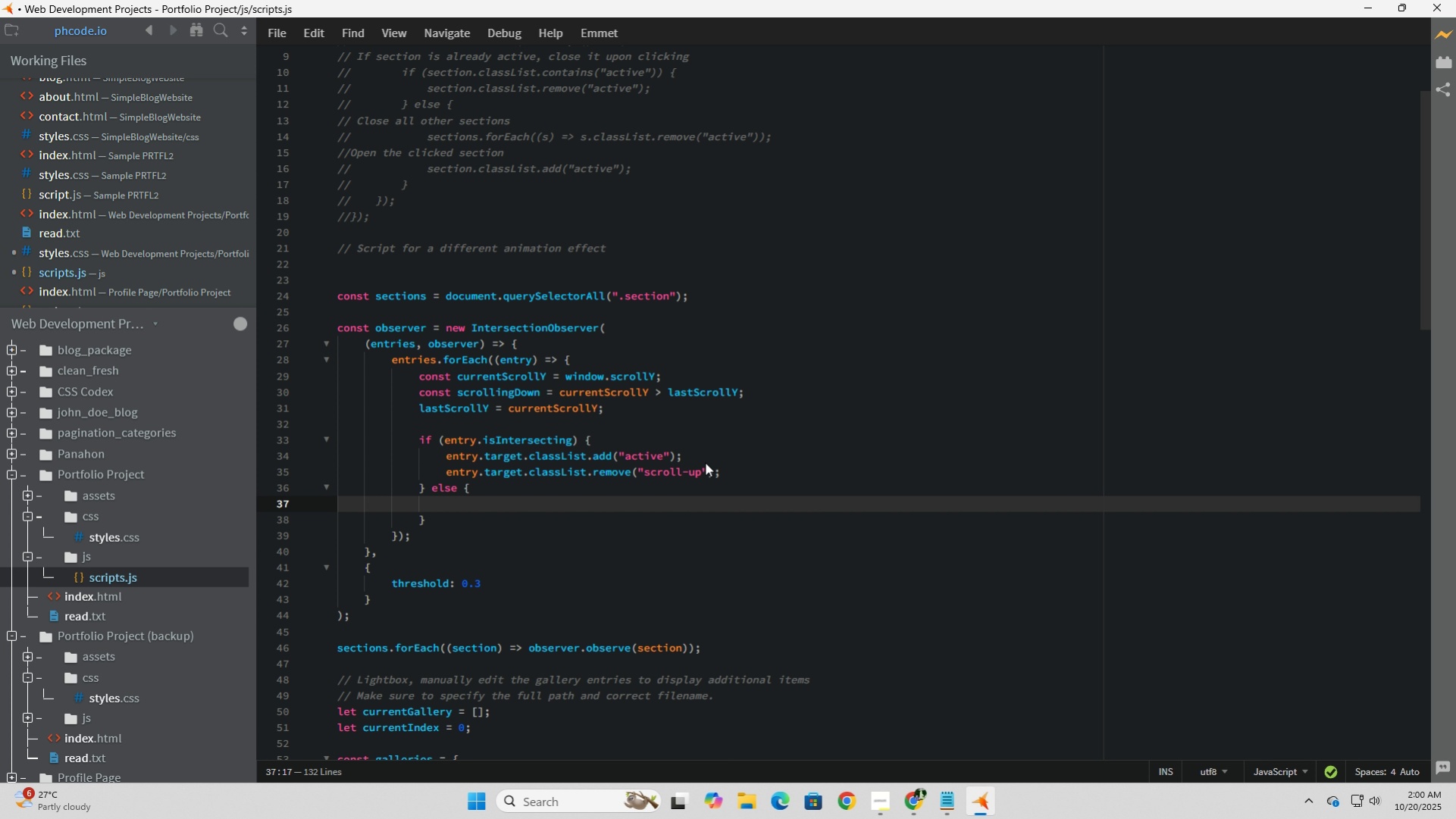 
type(entry.target.classList.add("scroll-up))
key(Backspace)
 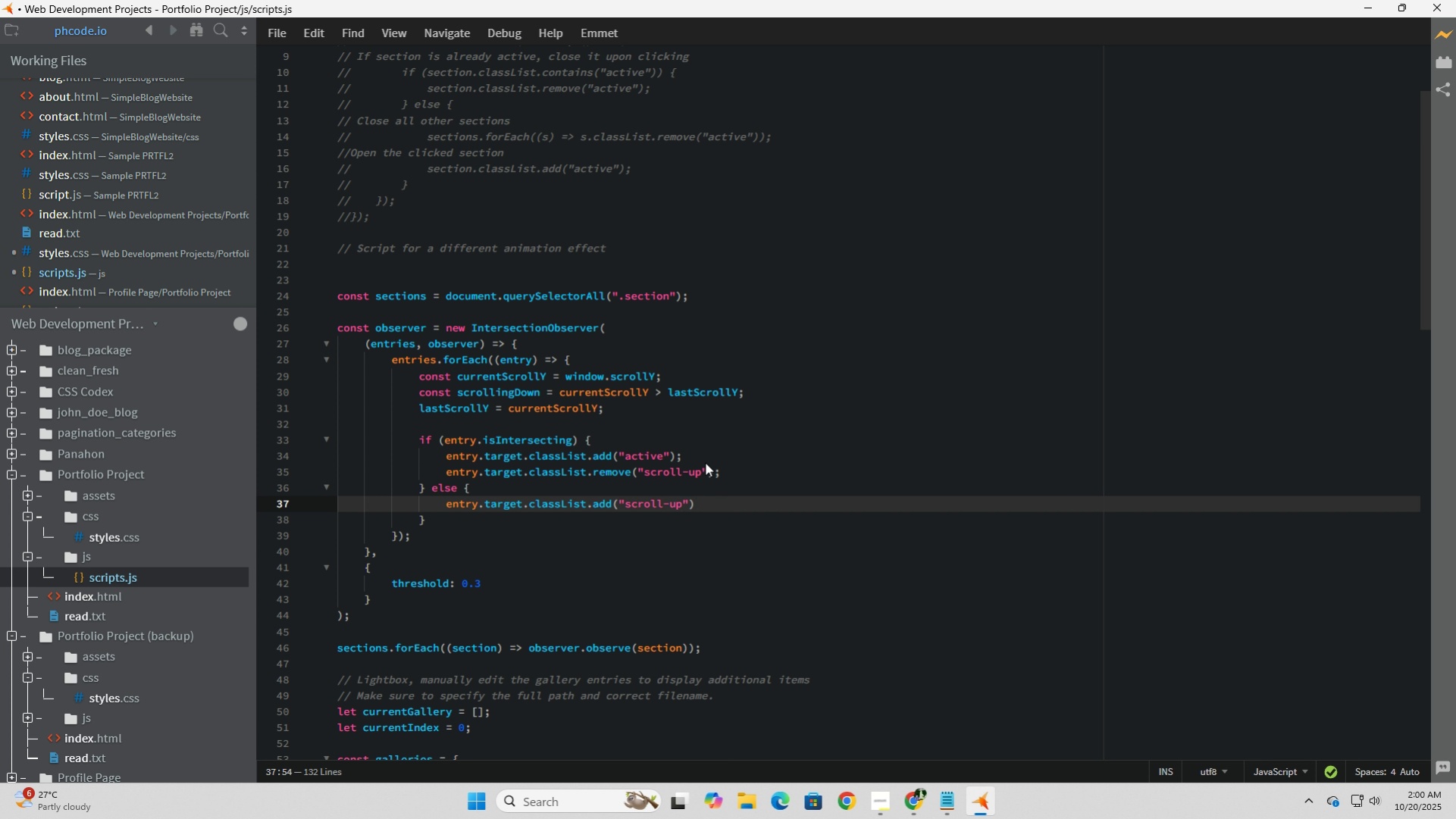 
key(ArrowRight)
 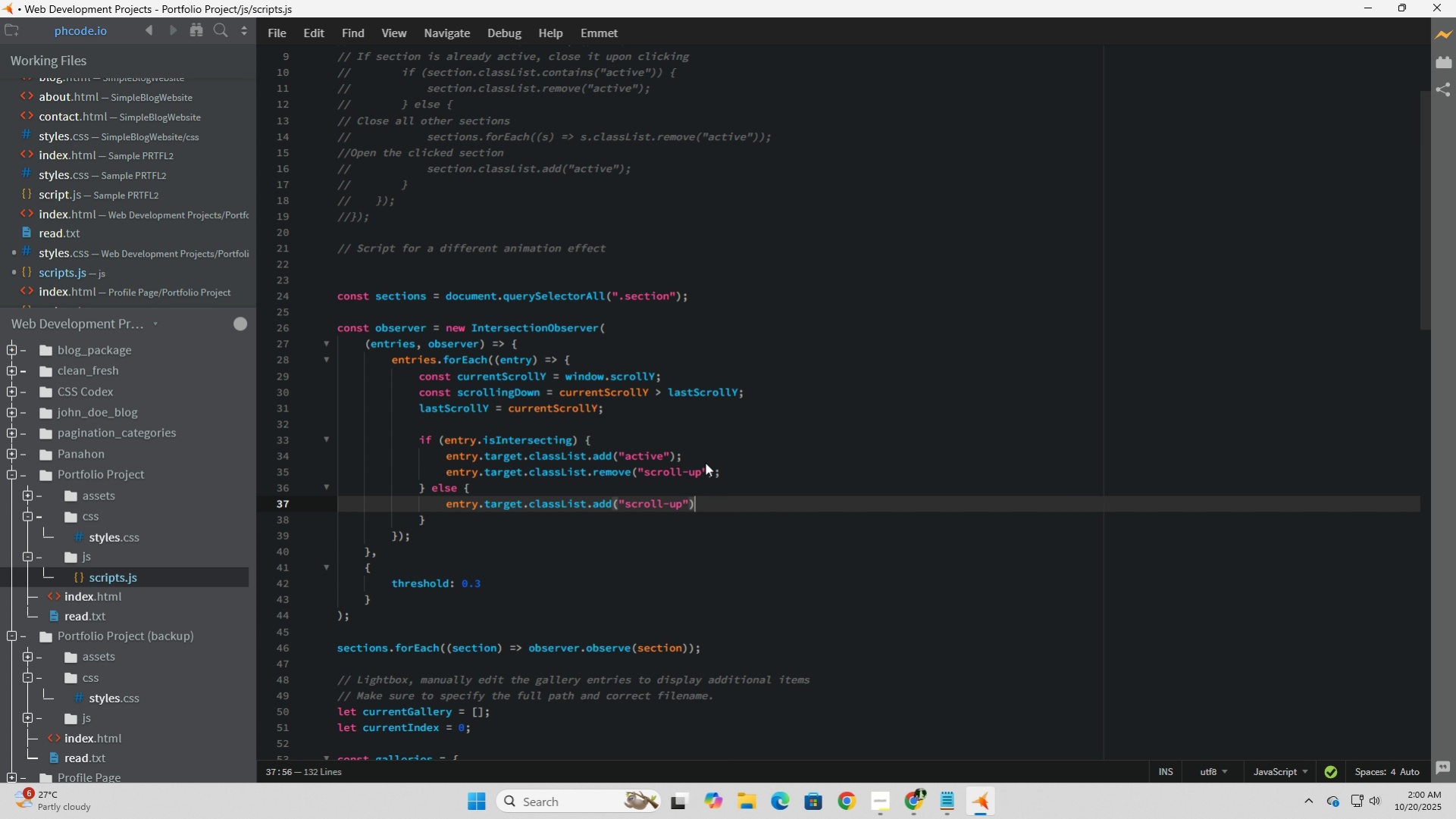 
key(ArrowRight)
 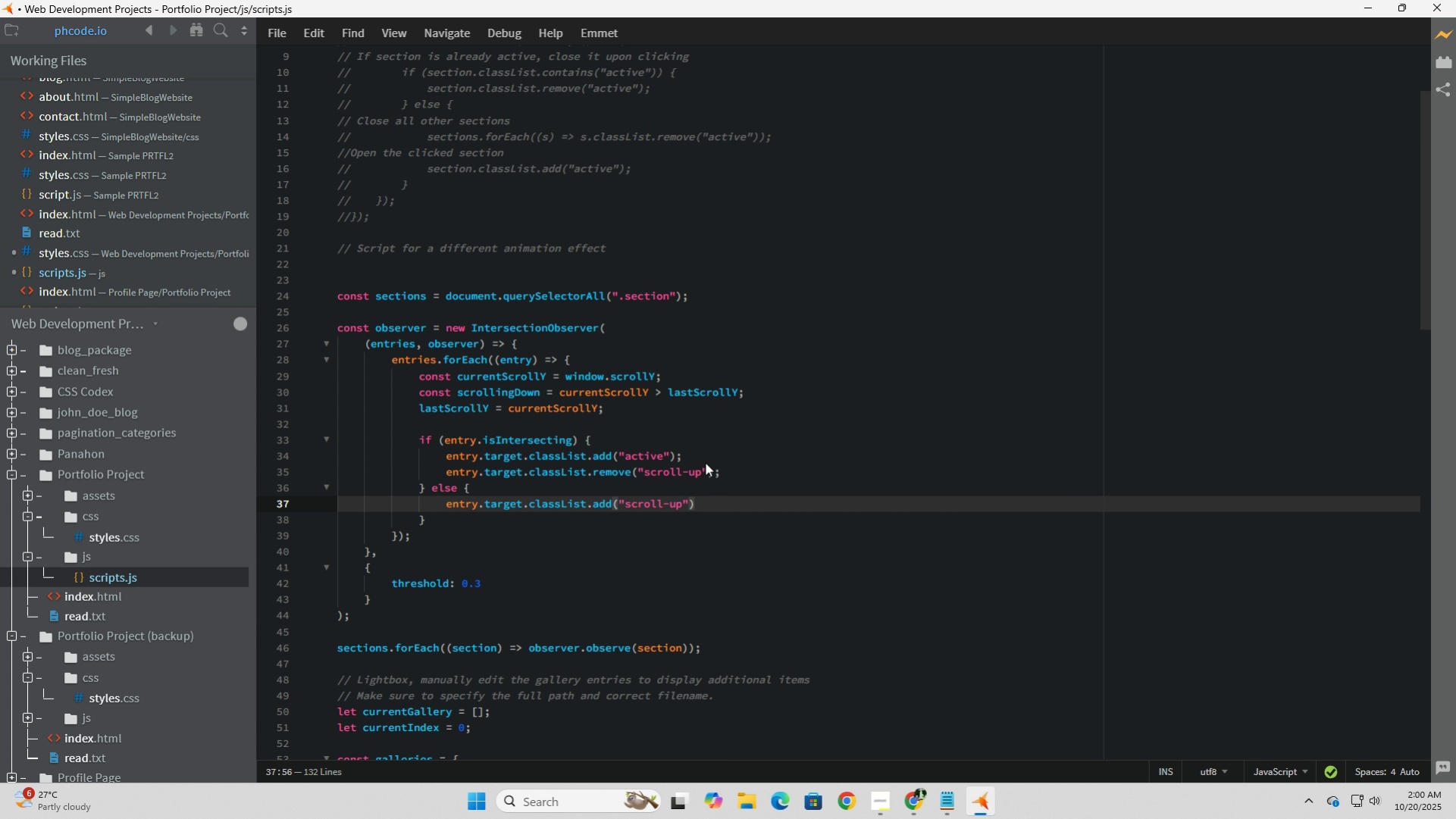 
key(Semicolon)
 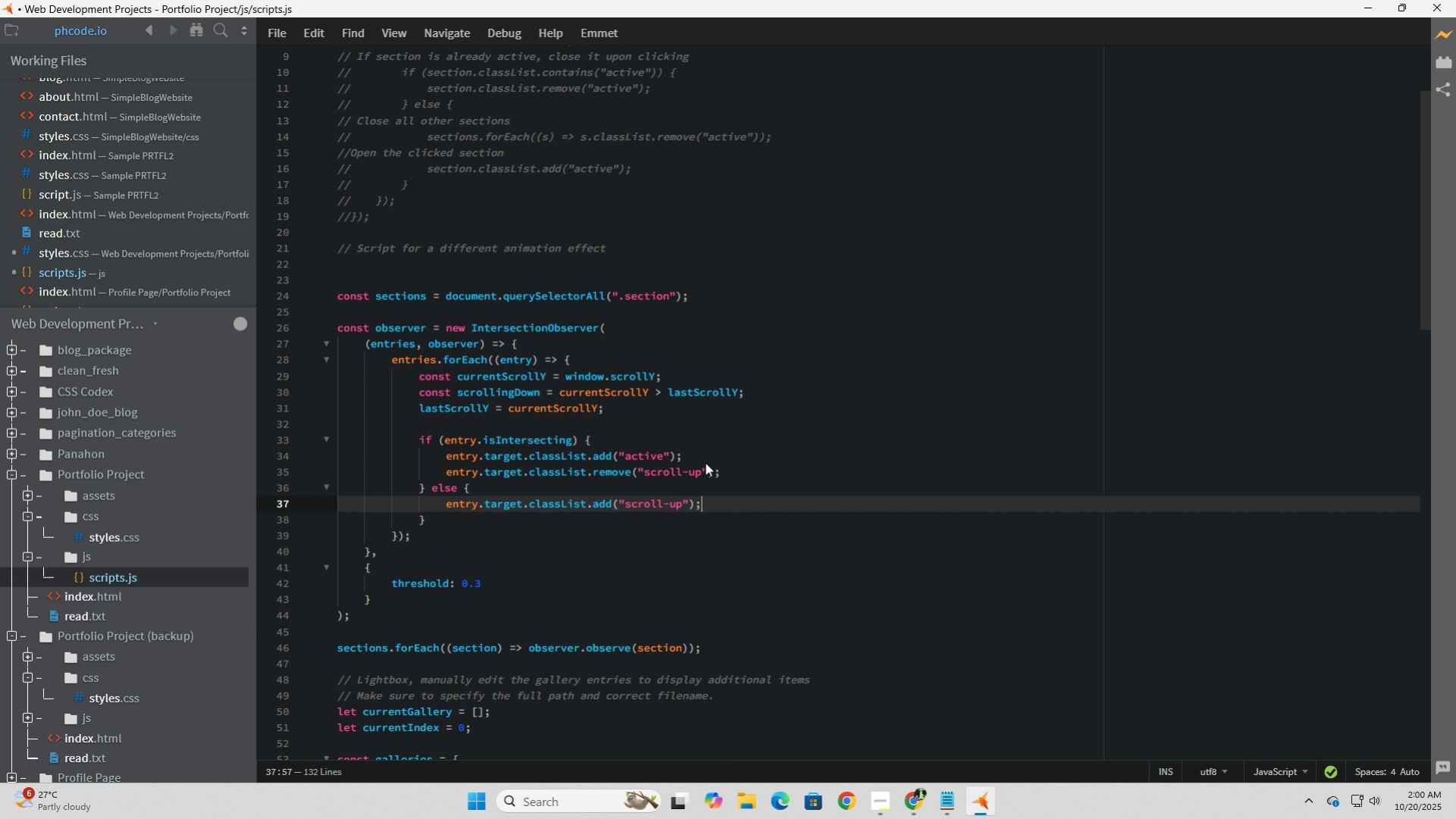 
key(Enter)
 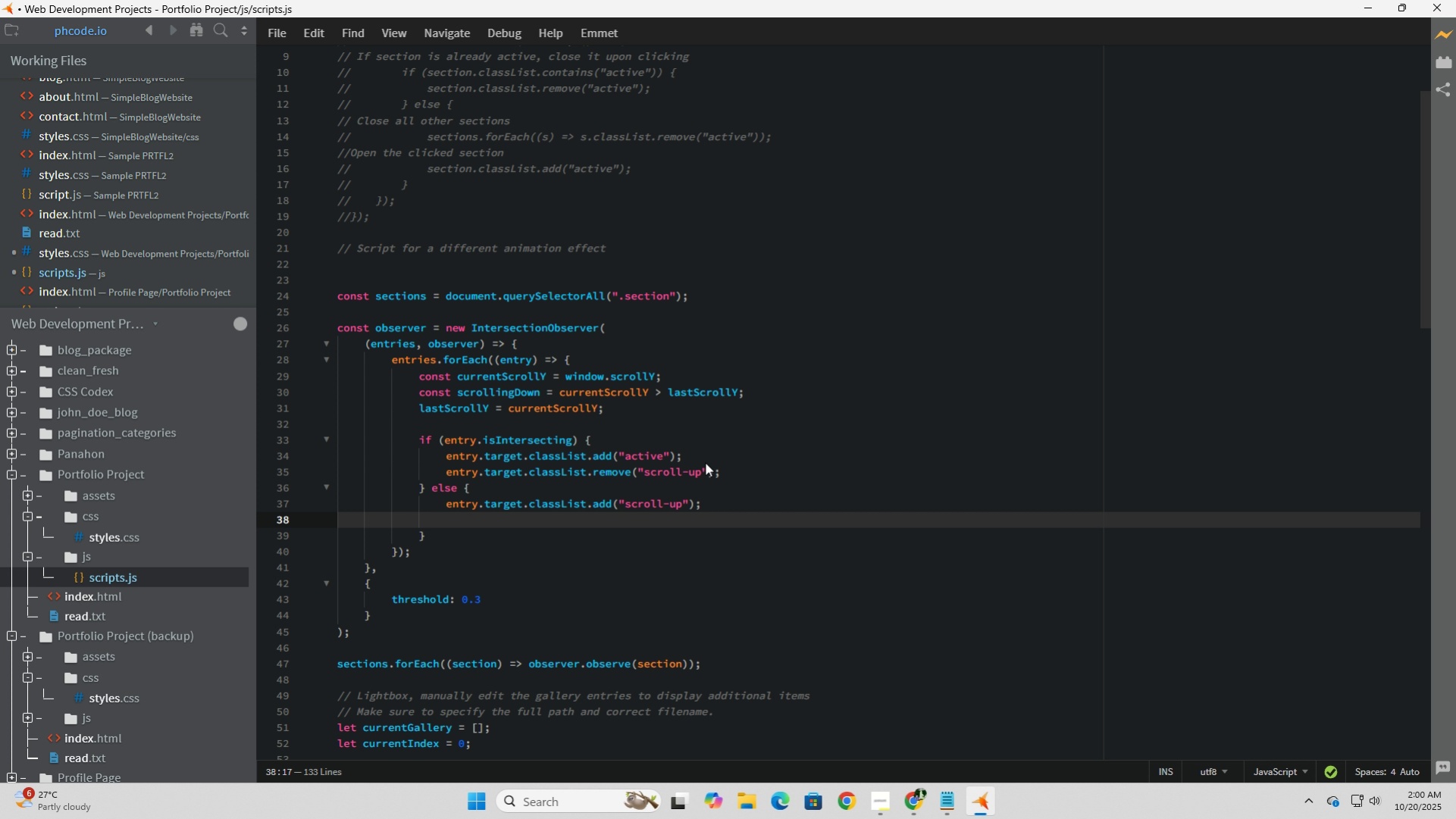 
type(entry.target.classList)
 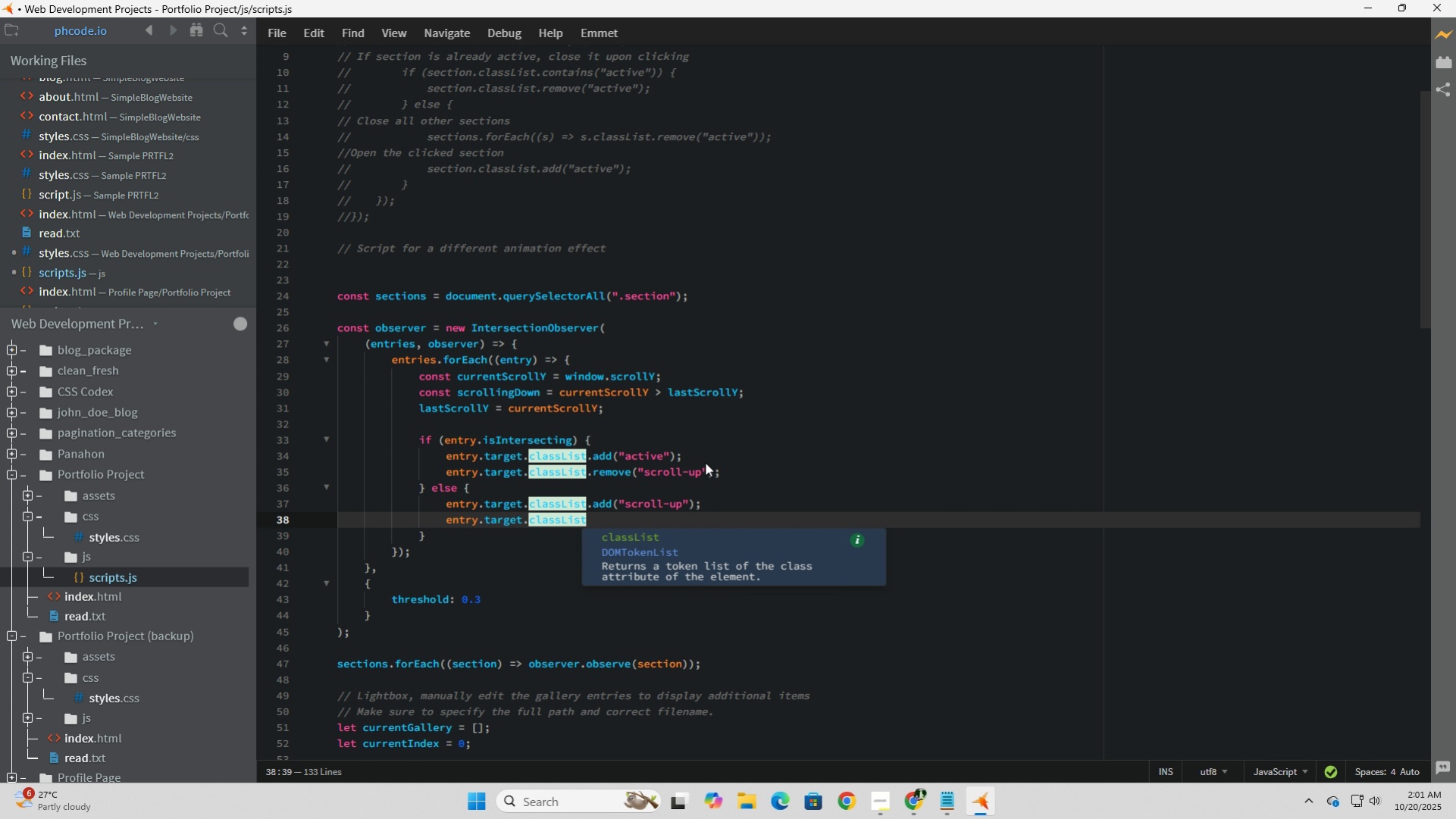 
type(.remove)
 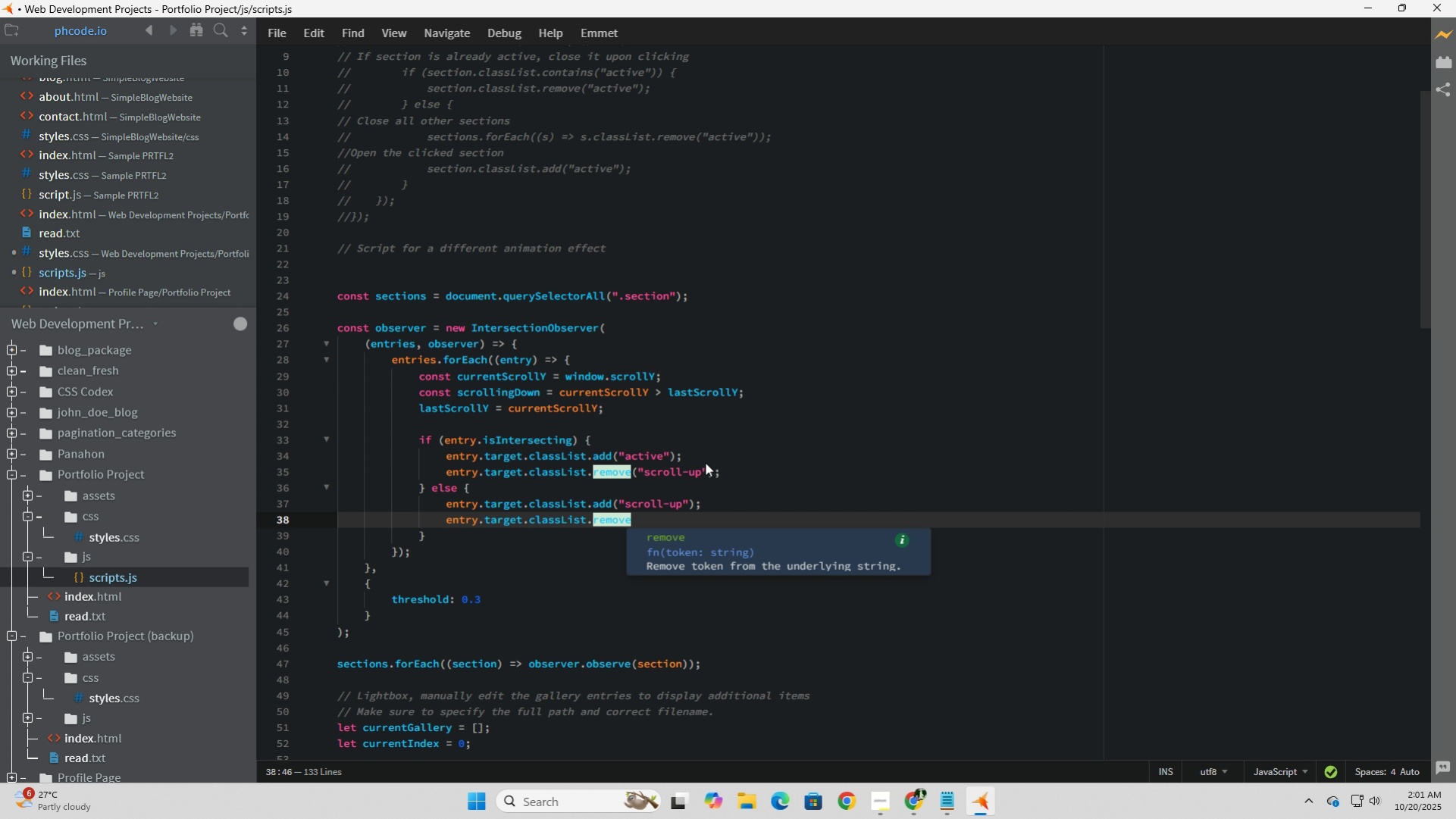 
type(("active)
 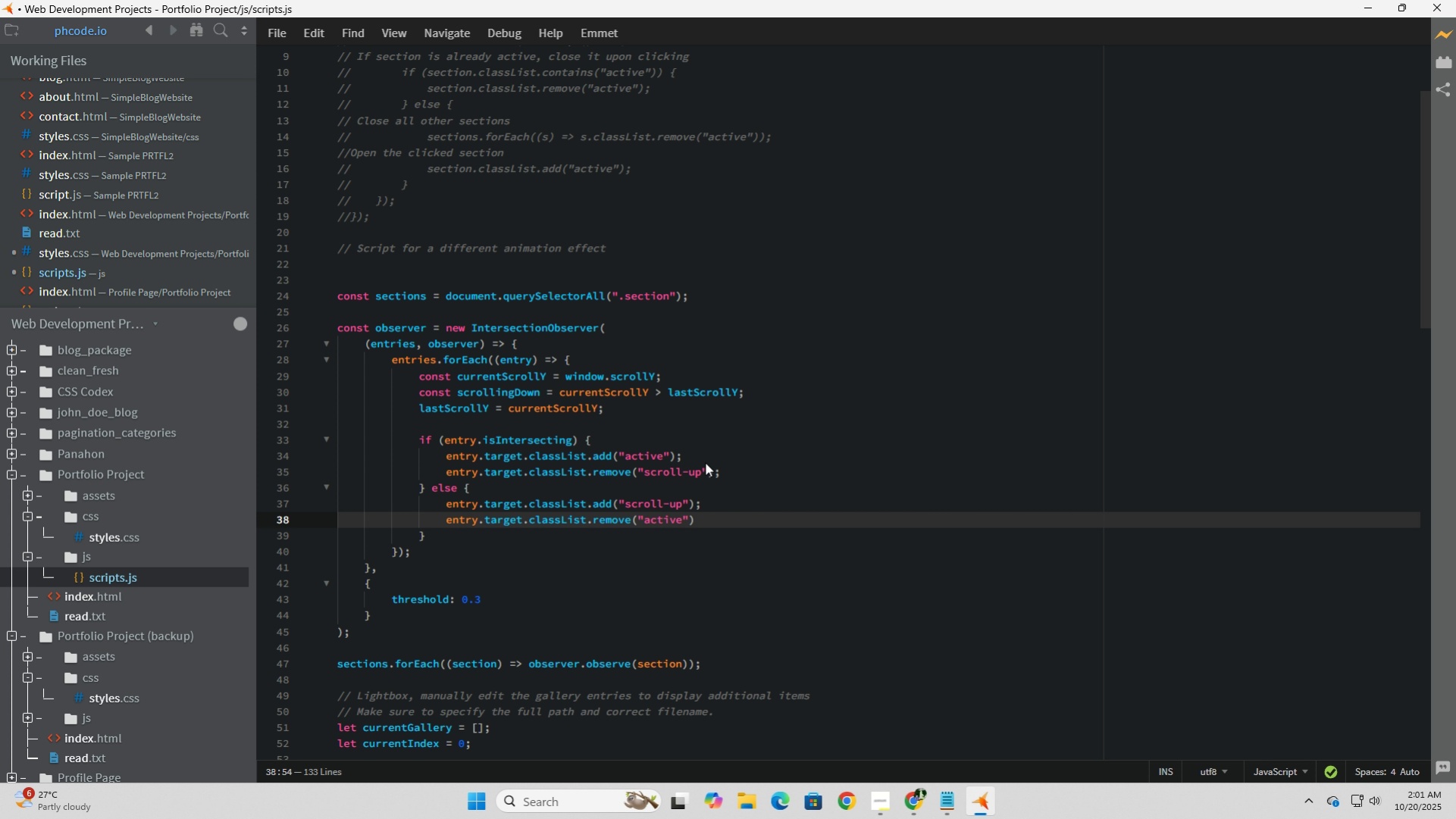 
key(ArrowRight)
 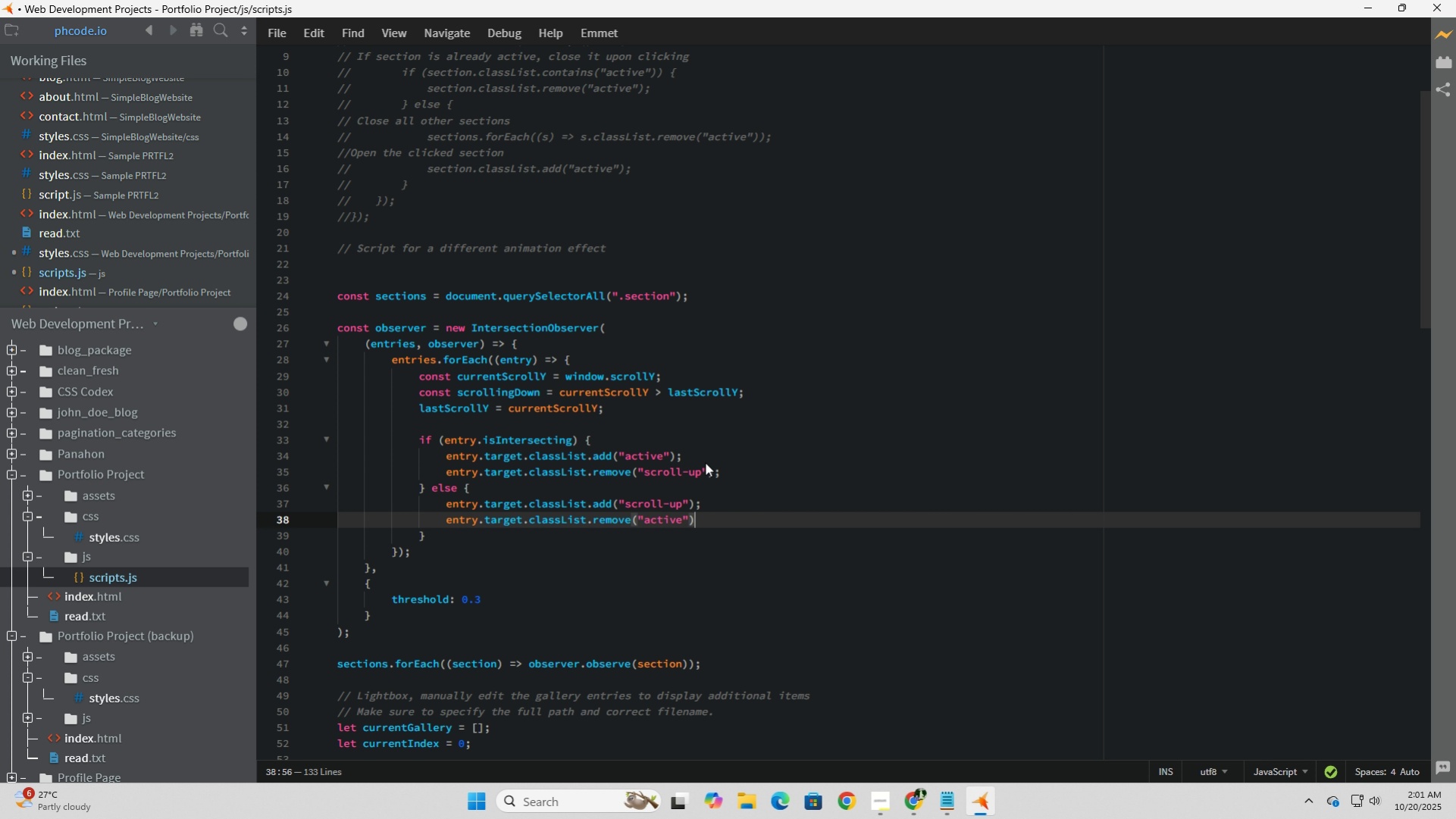 
key(ArrowRight)
 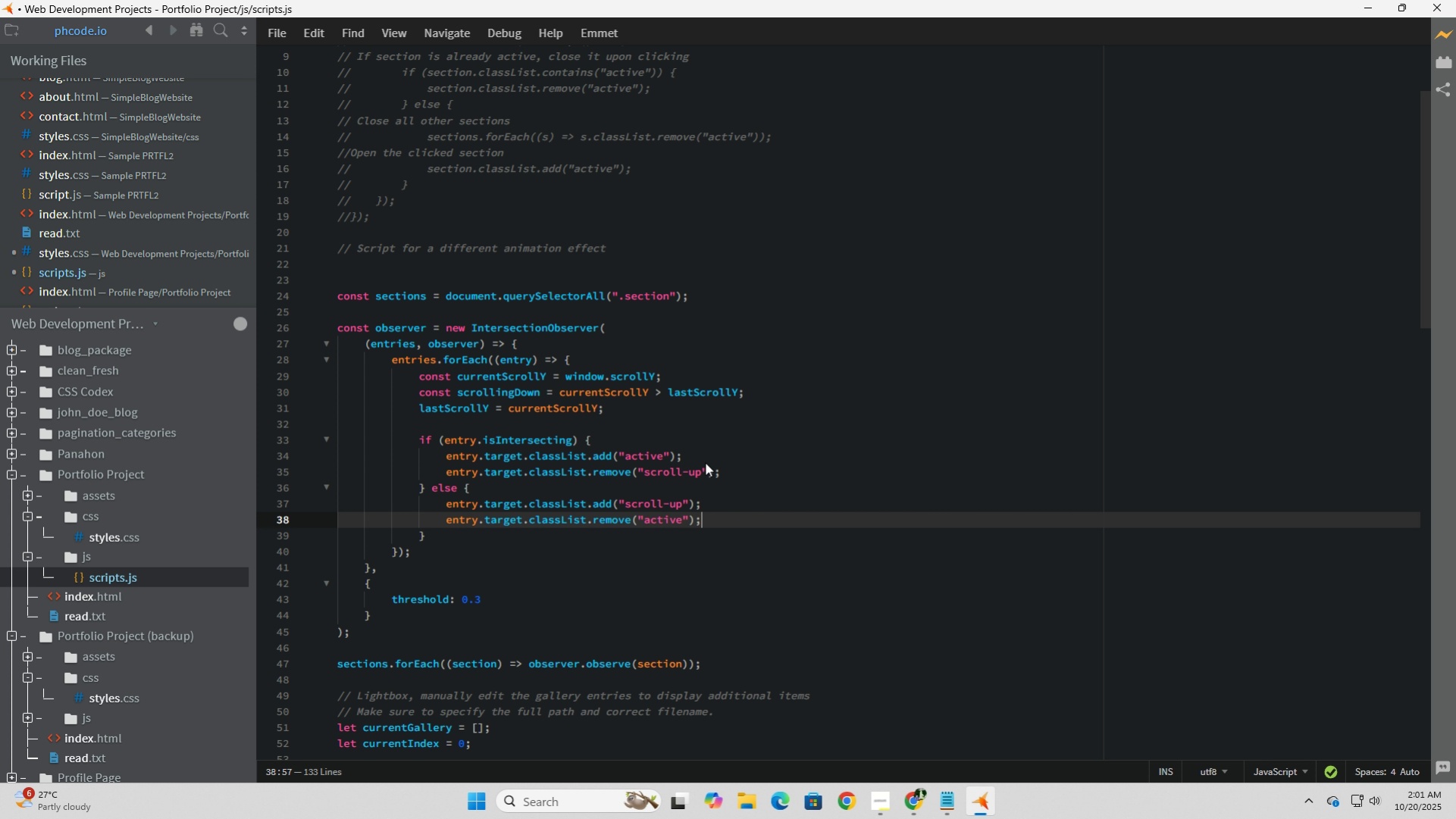 
key(Semicolon)
 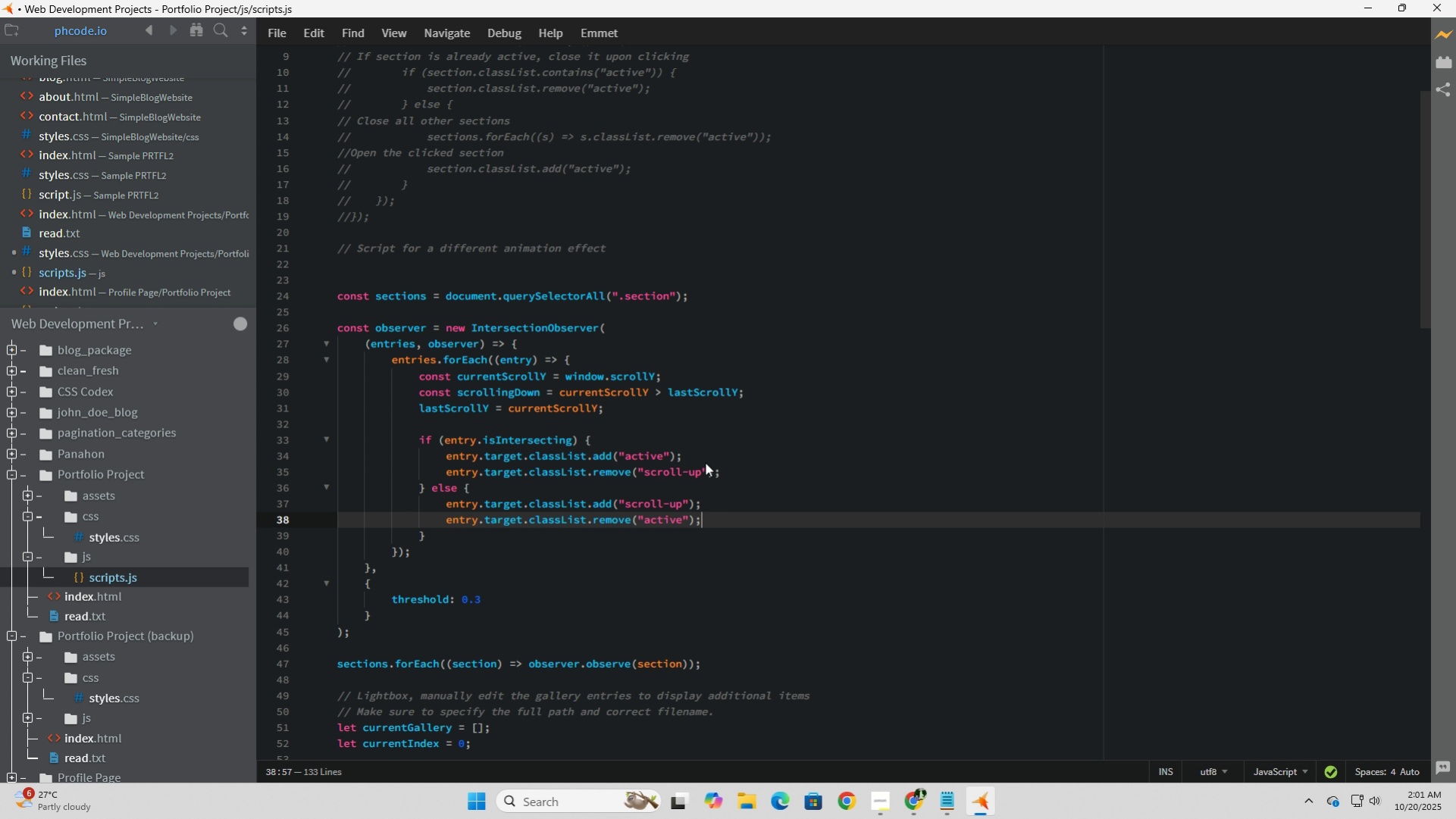 
key(ArrowDown)
 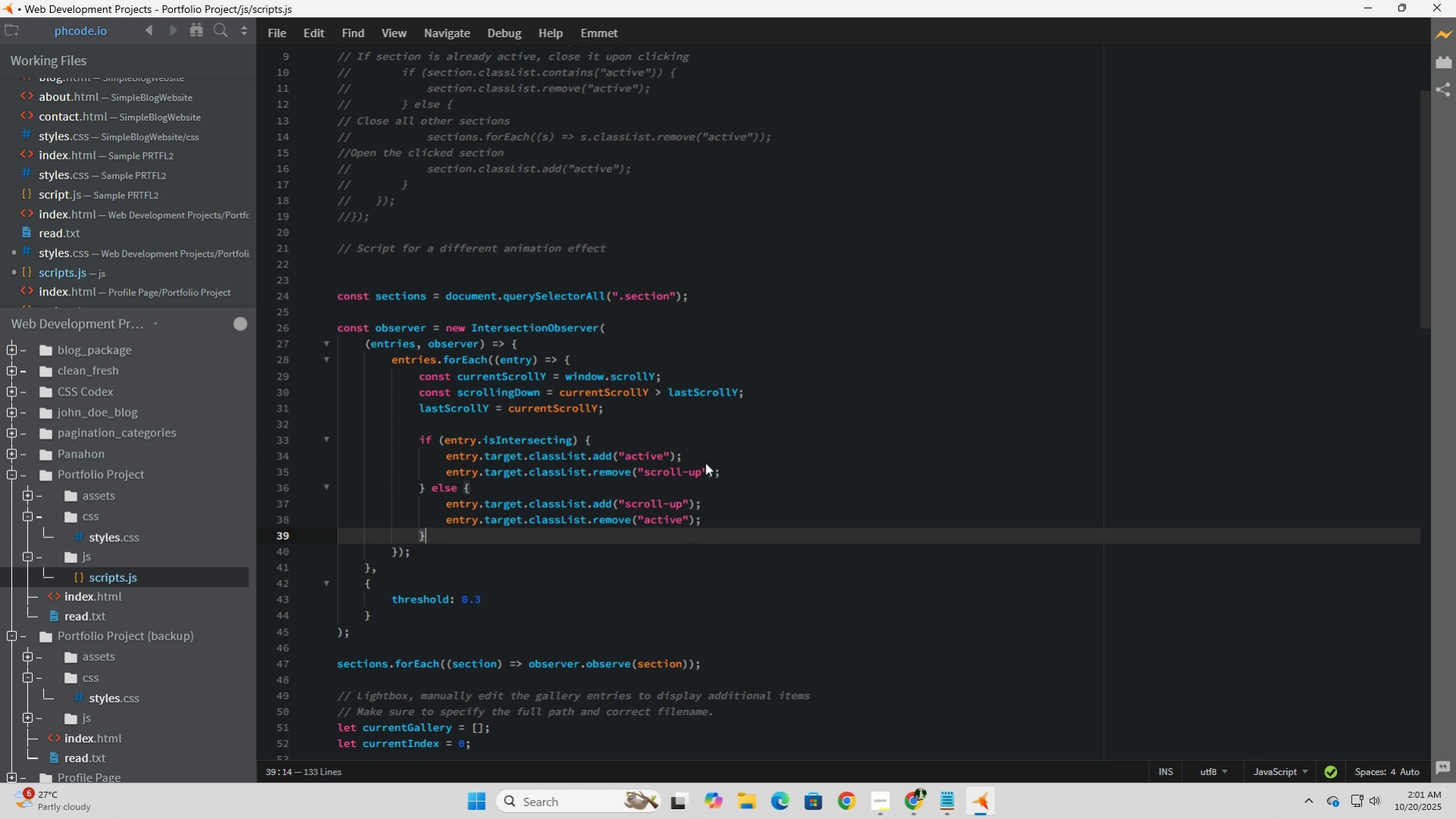 
wait(5.73)
 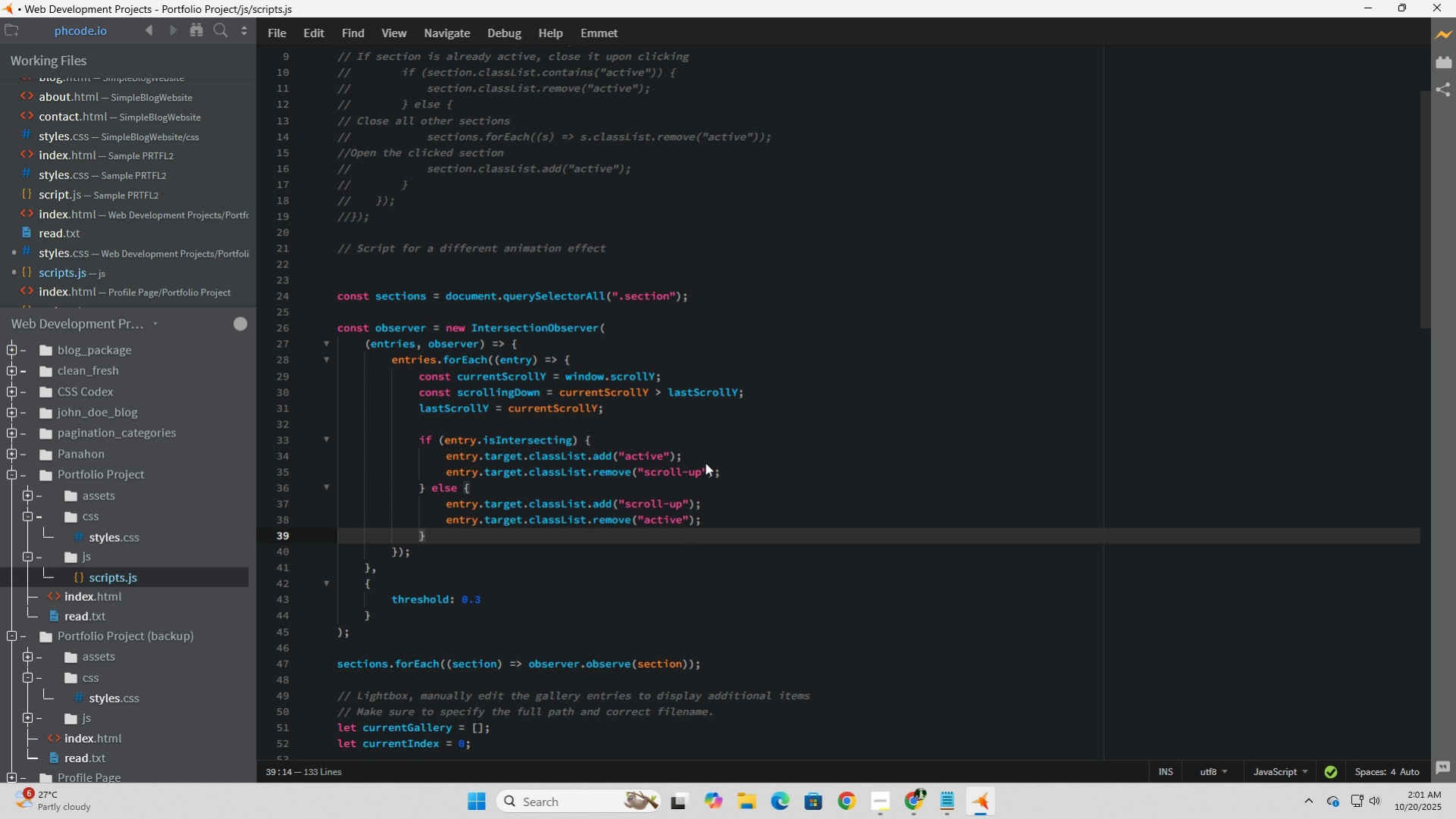 
key(Enter)
 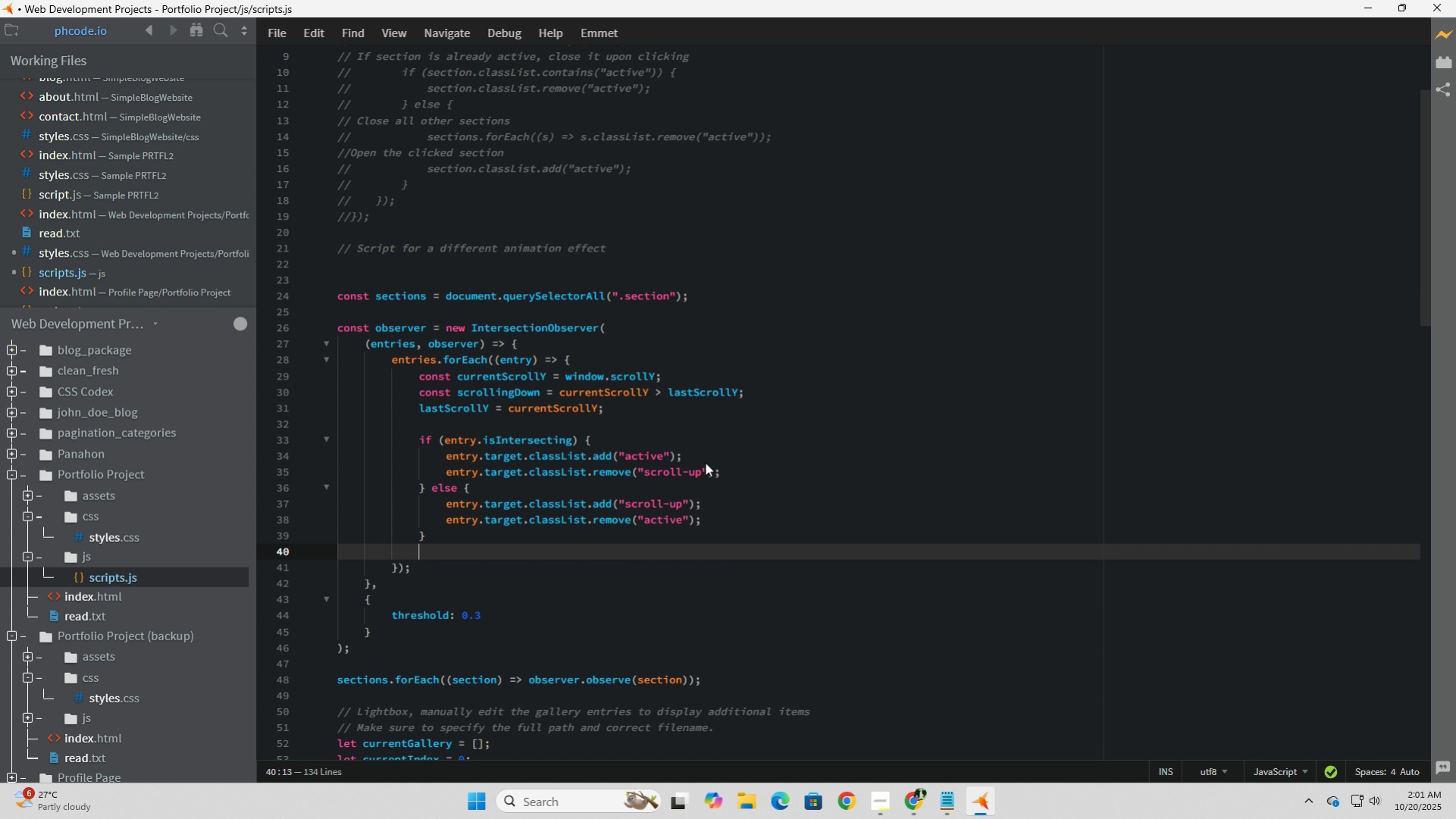 
wait(30.41)
 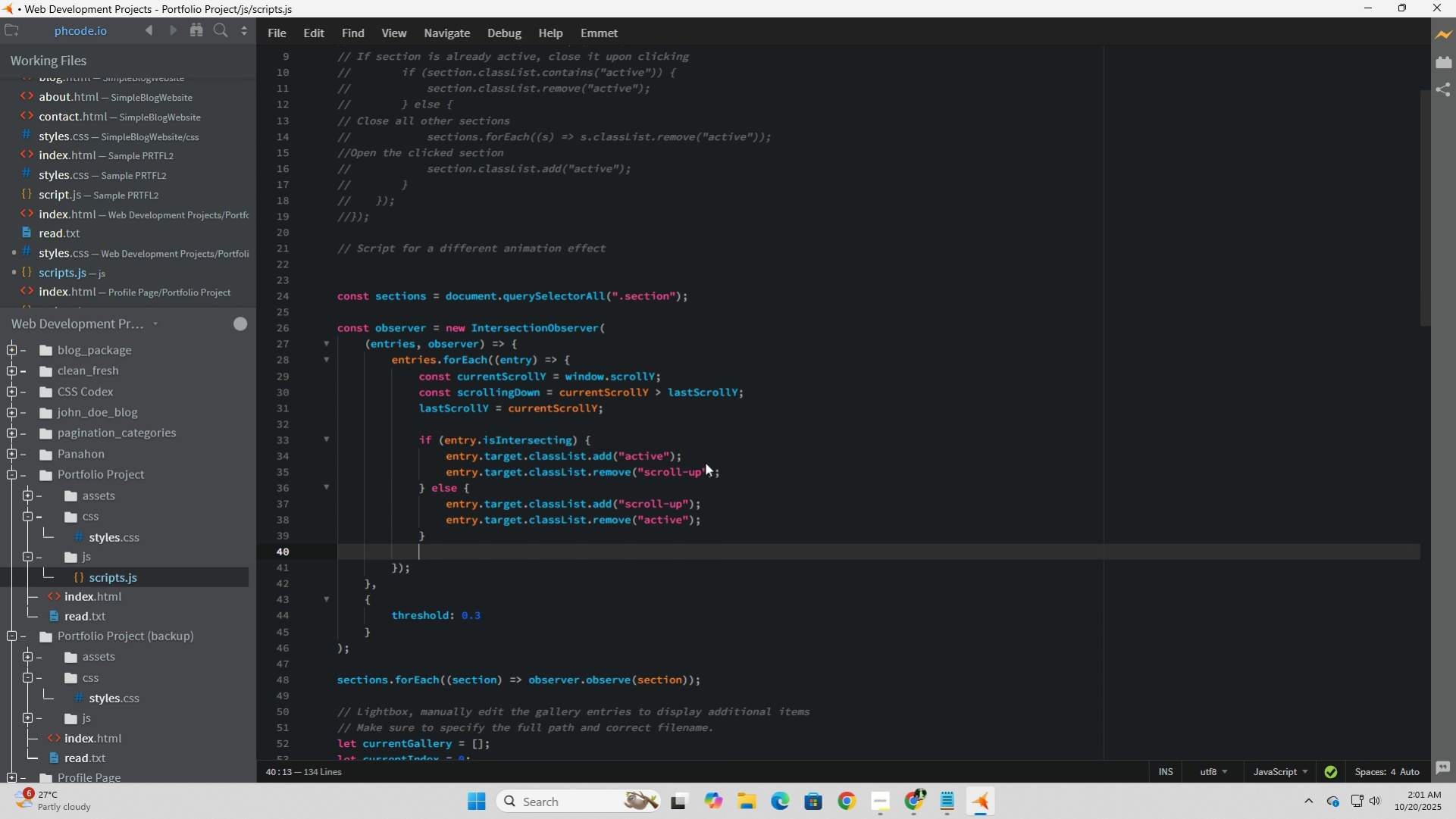 
left_click([880, 809])